 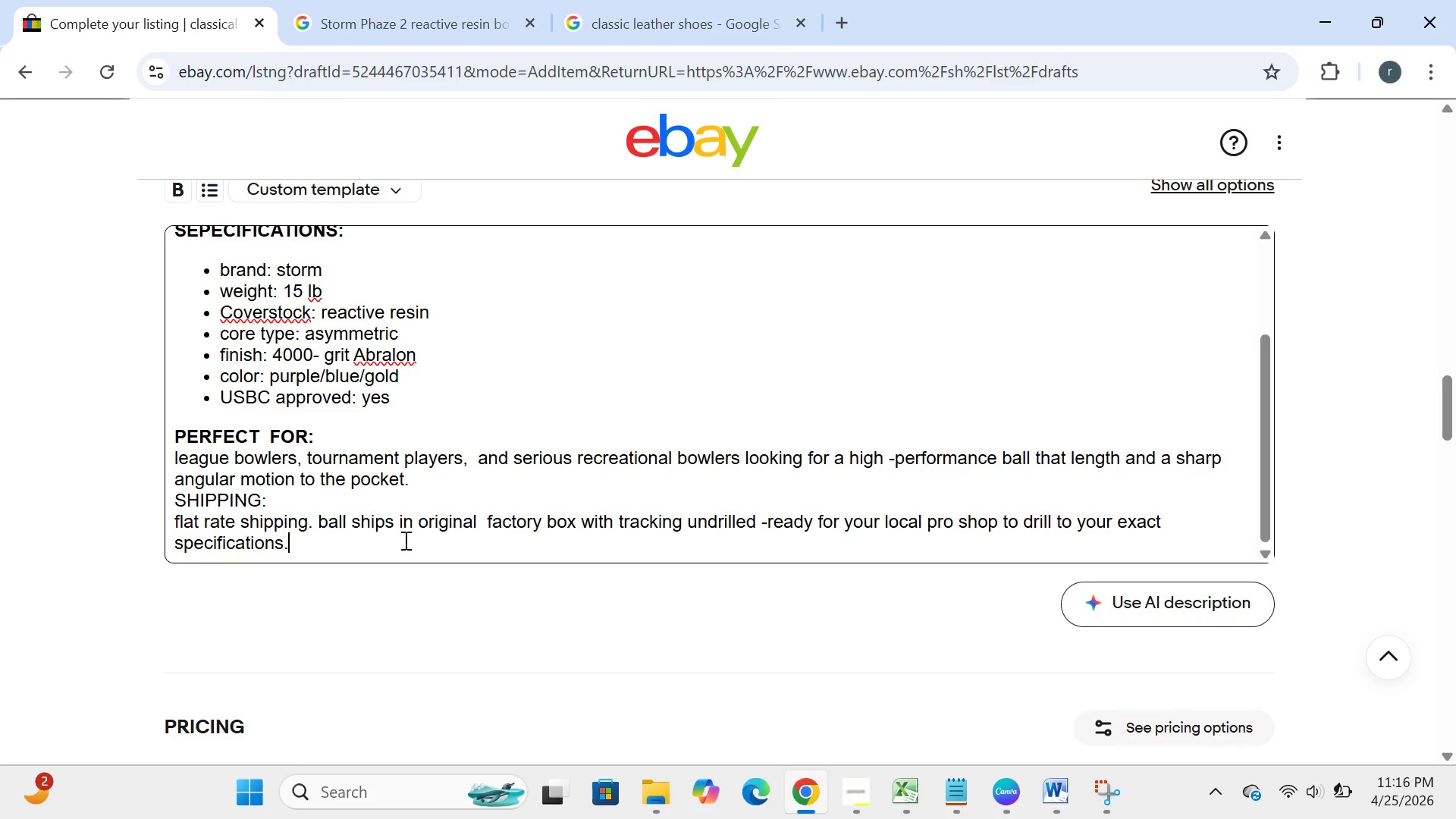 
type( ball ships in original factory bix with)
 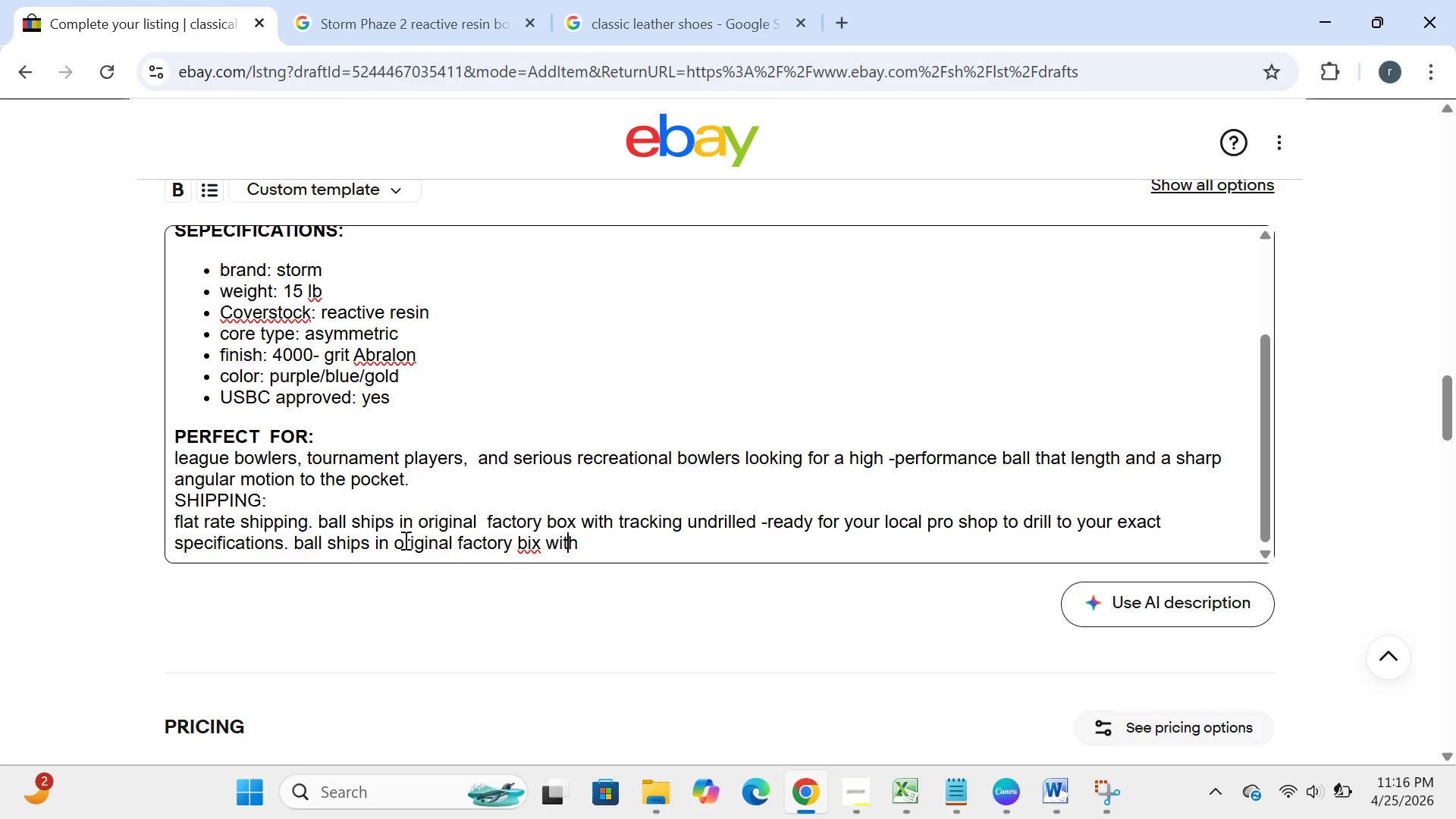 
key(ArrowLeft)
 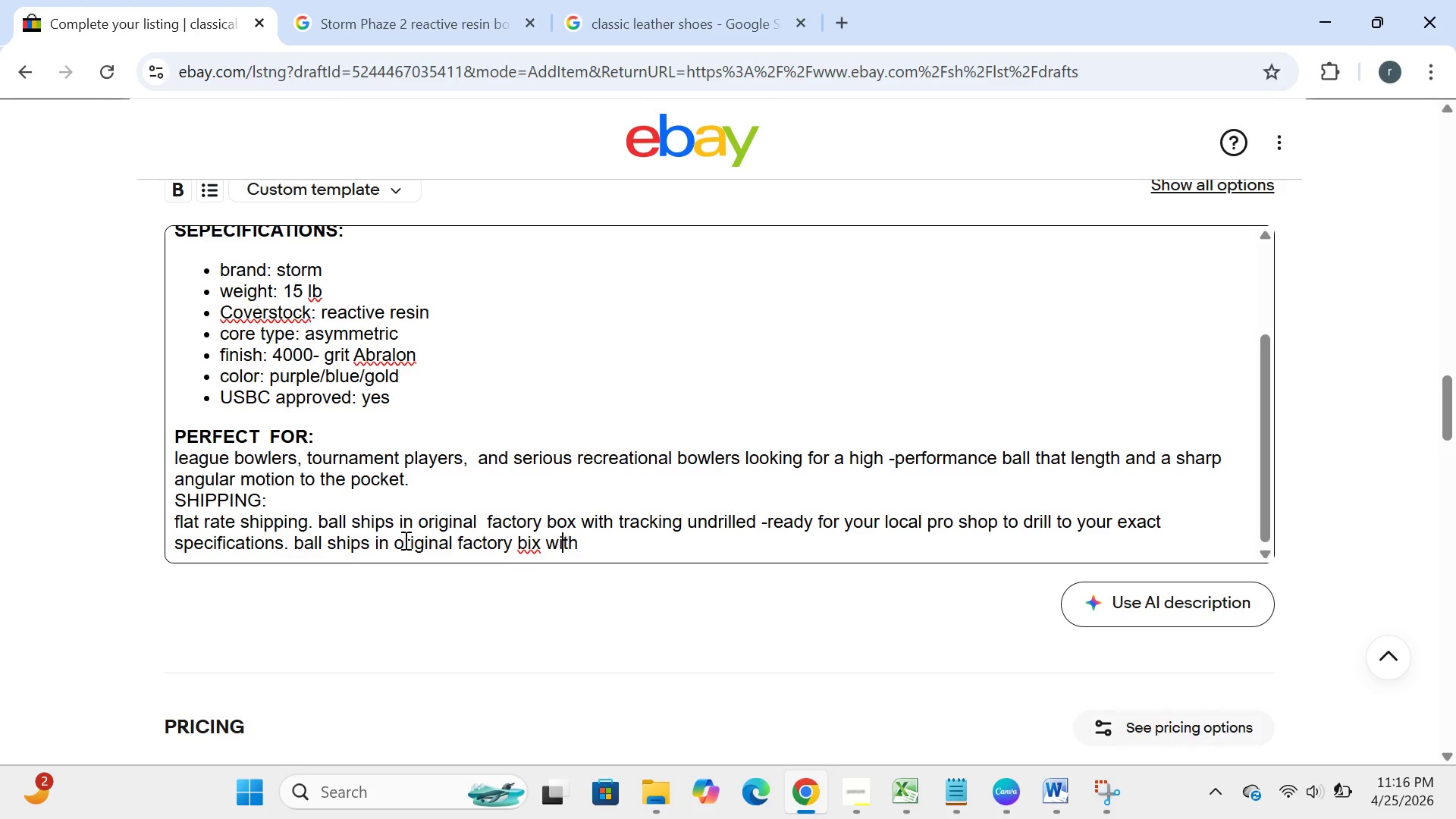 
key(ArrowLeft)
 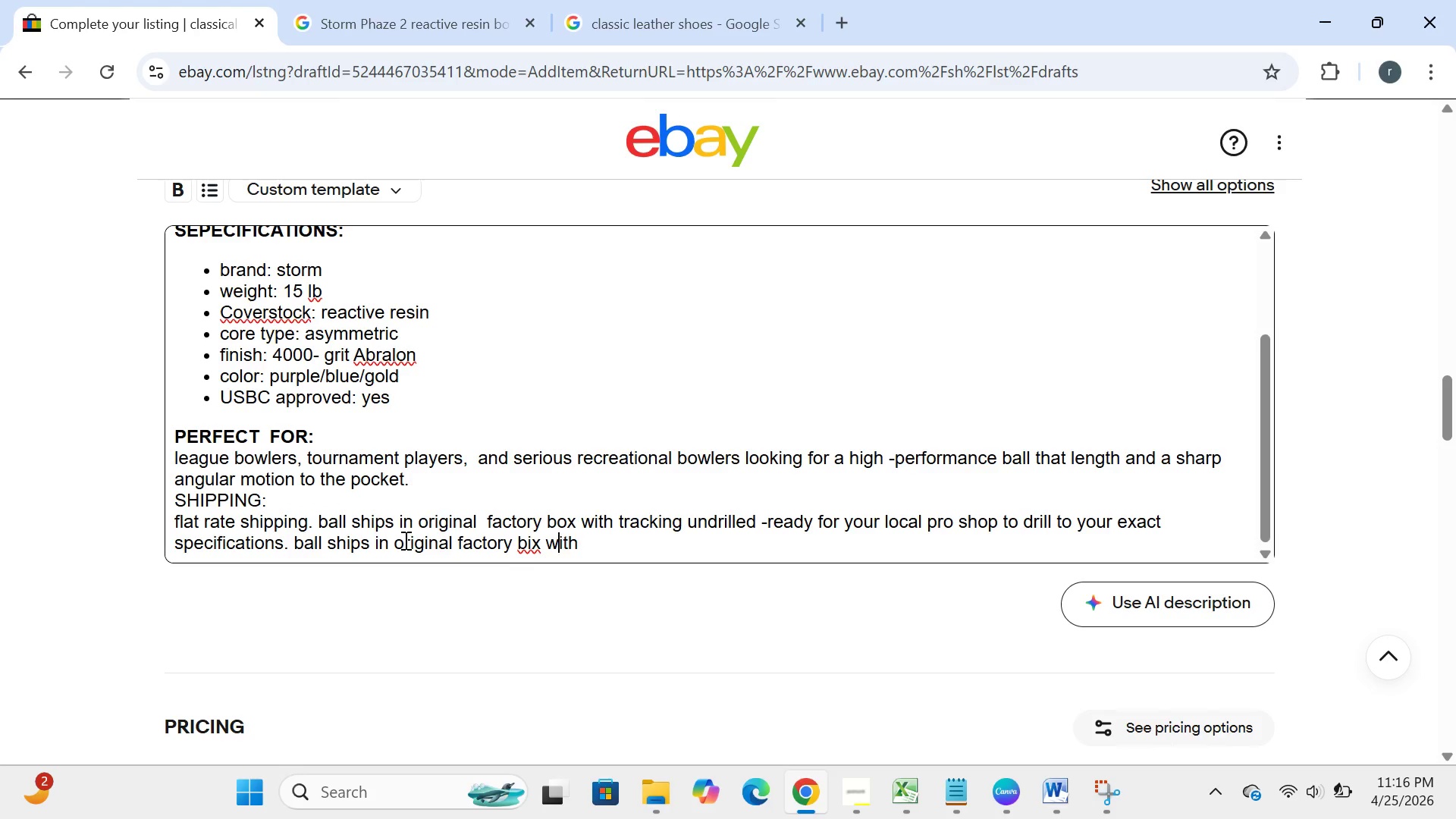 
key(ArrowLeft)
 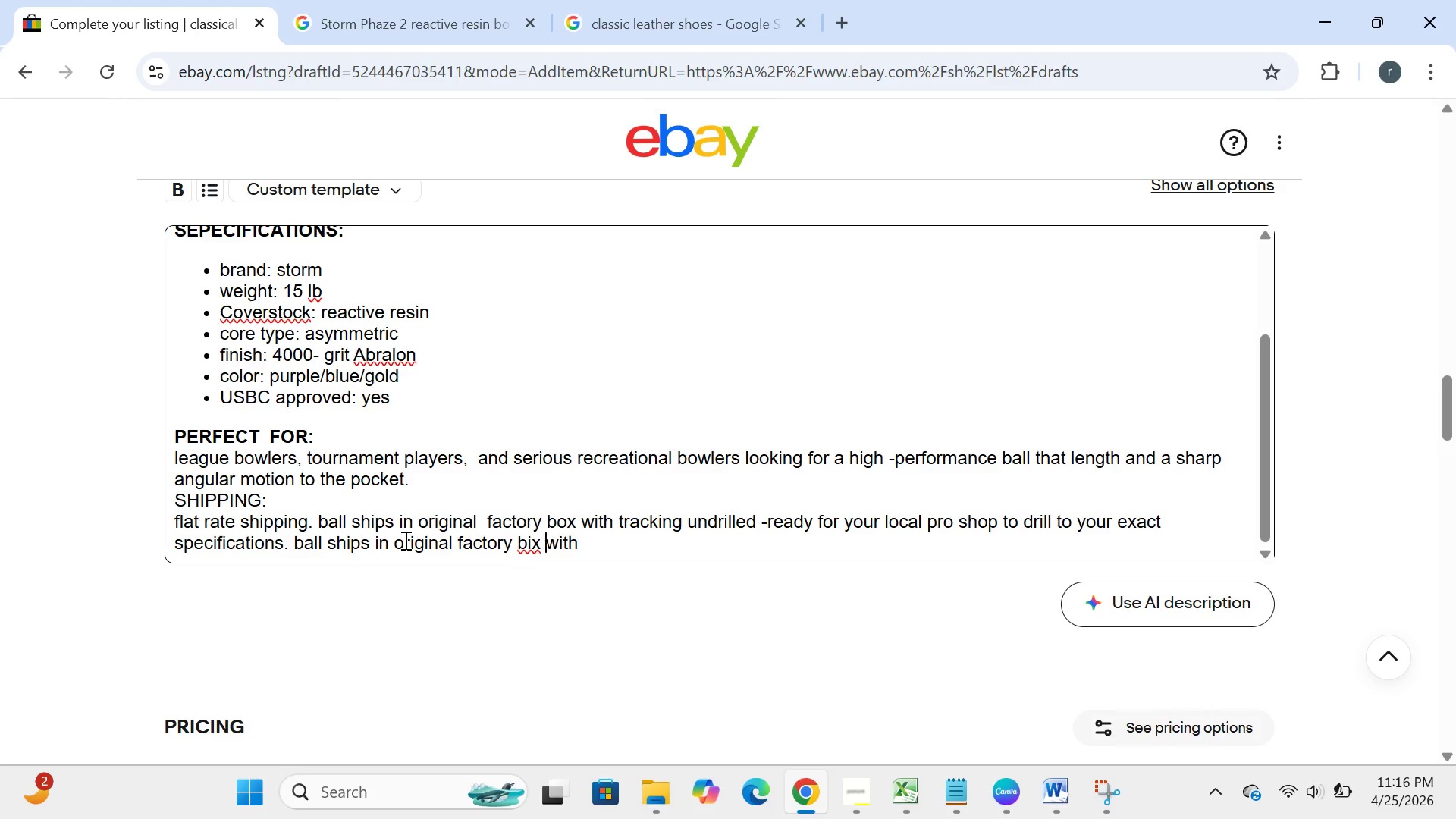 
key(ArrowLeft)
 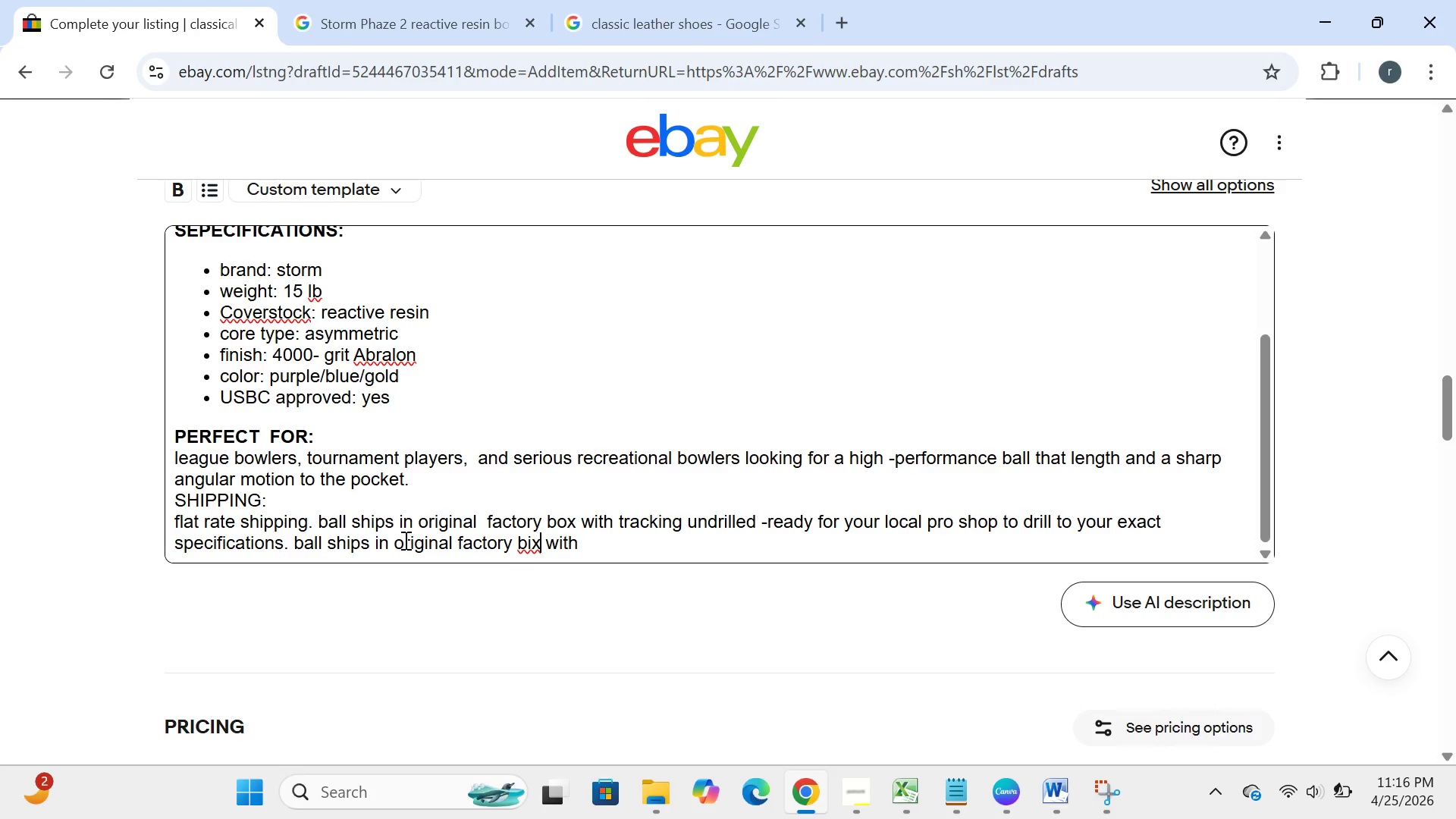 
key(ArrowLeft)
 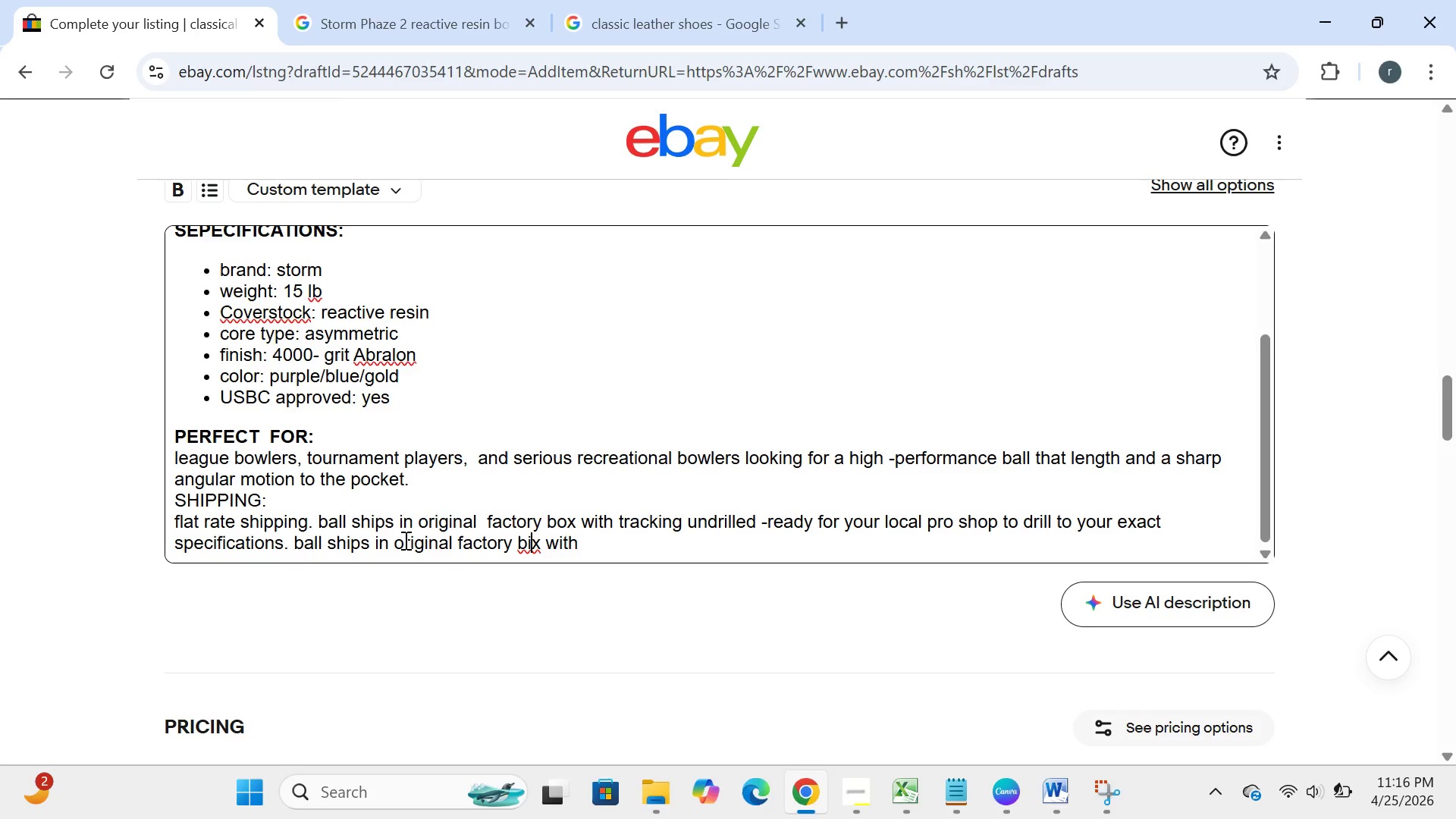 
key(ArrowLeft)
 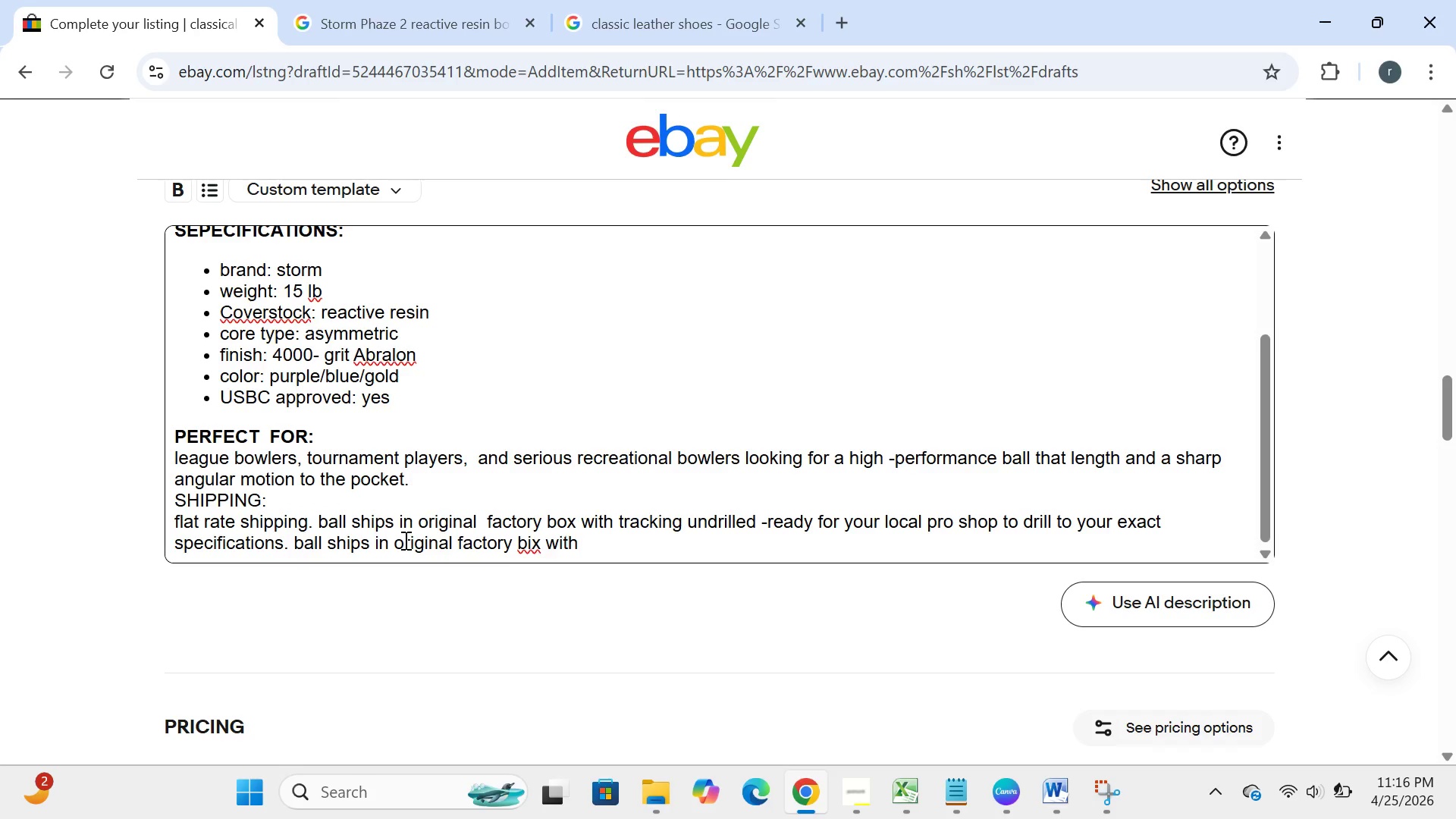 
key(Backspace)
 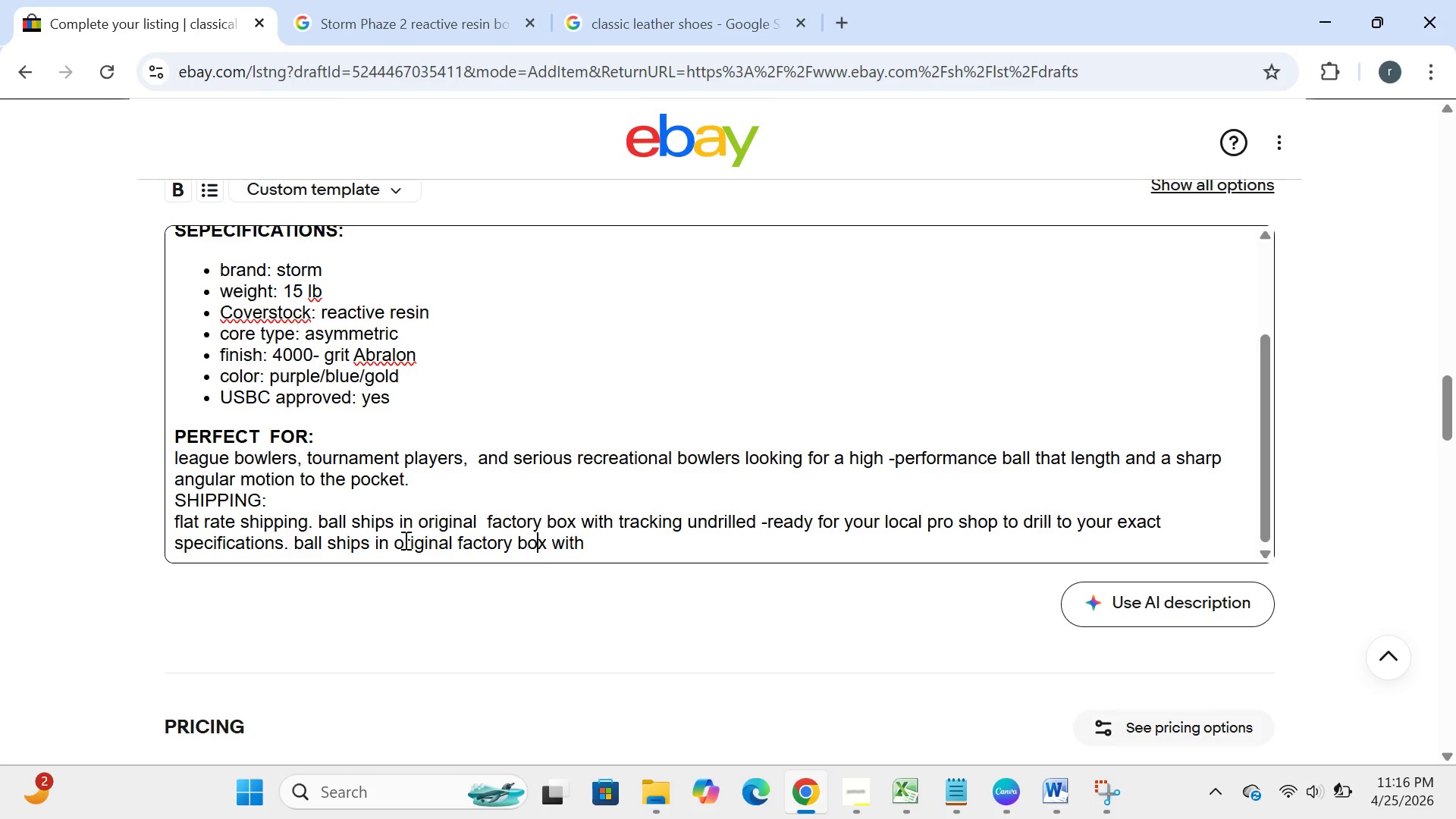 
key(O)
 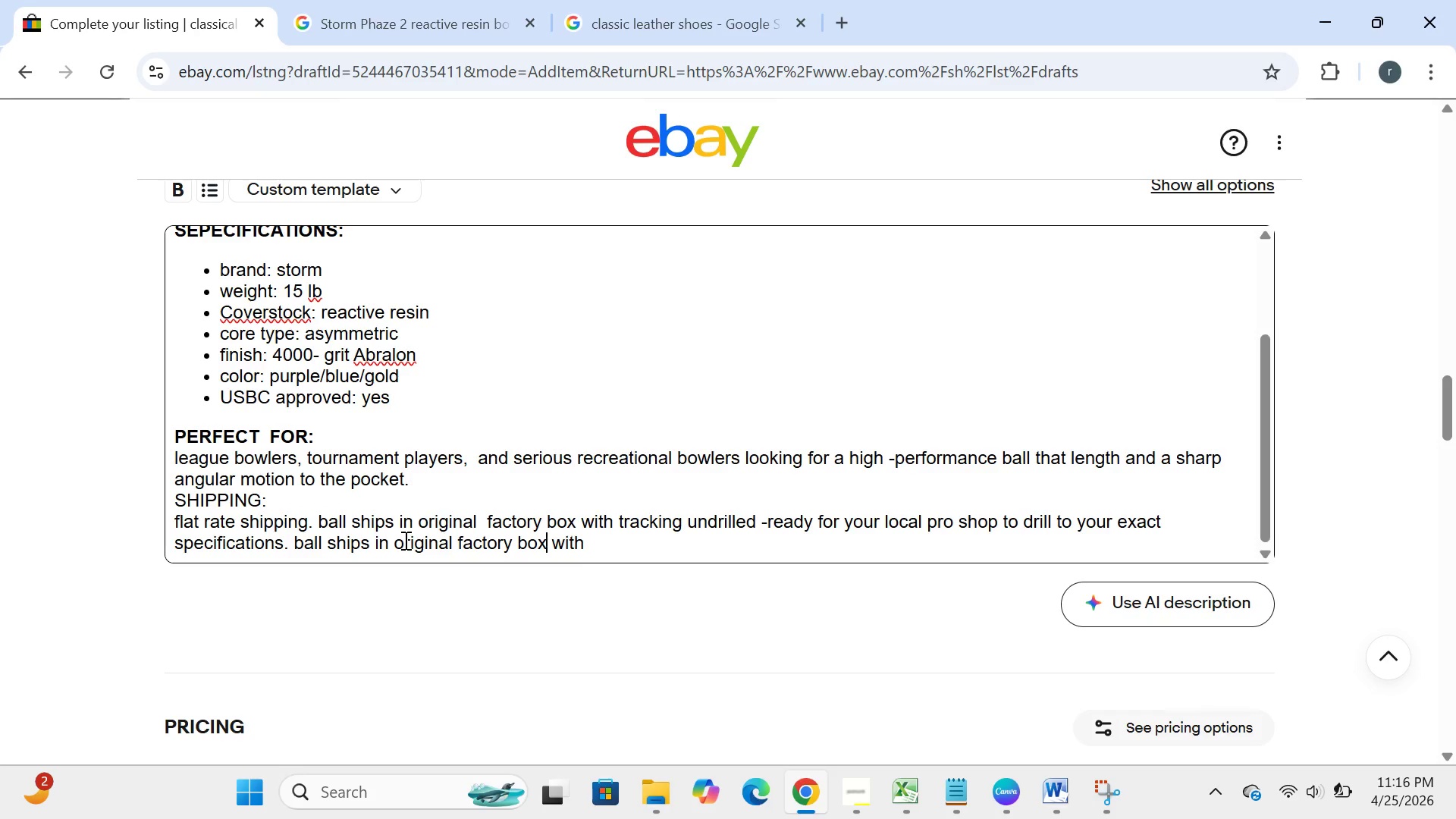 
key(ArrowRight)
 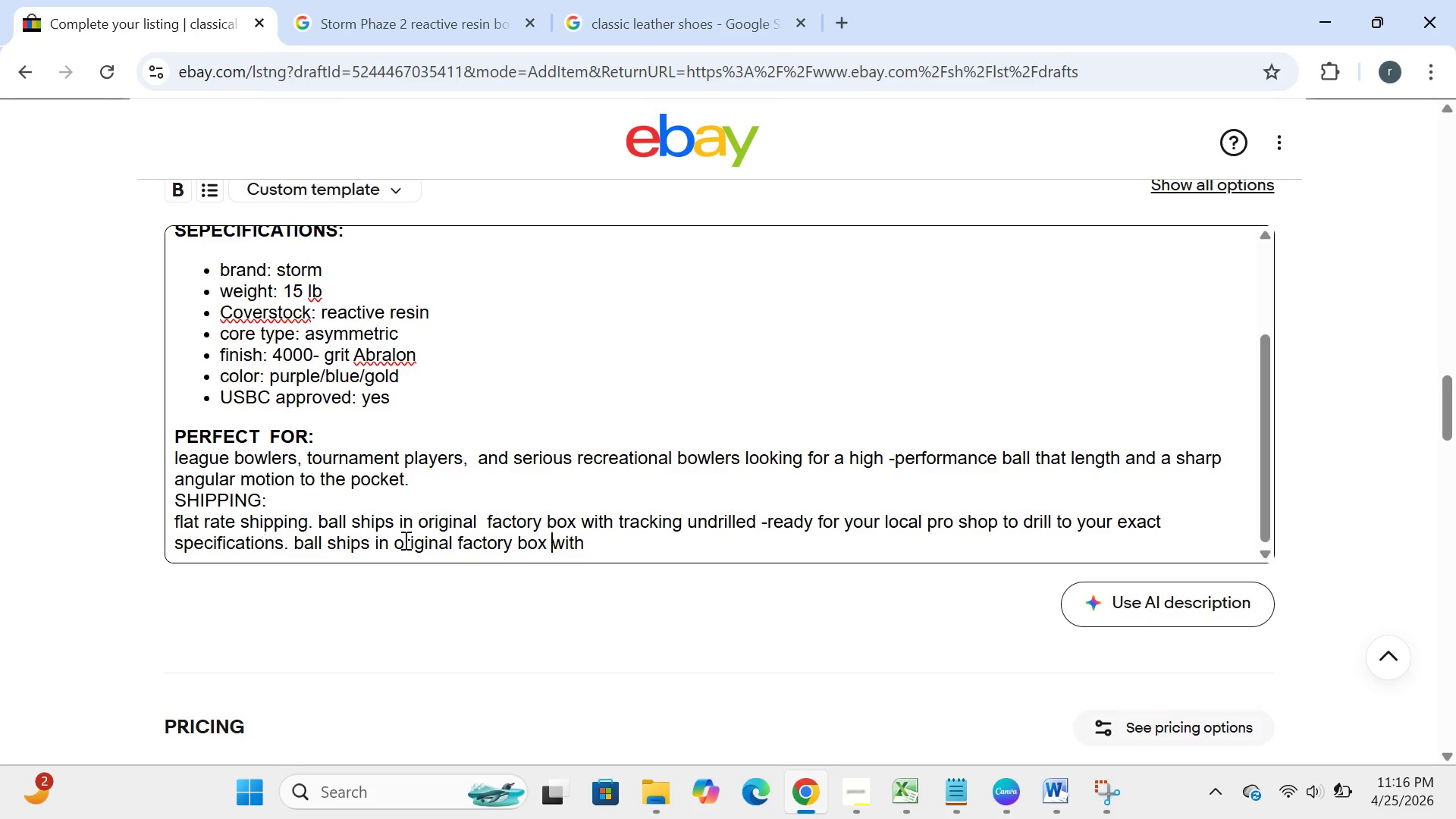 
key(ArrowRight)
 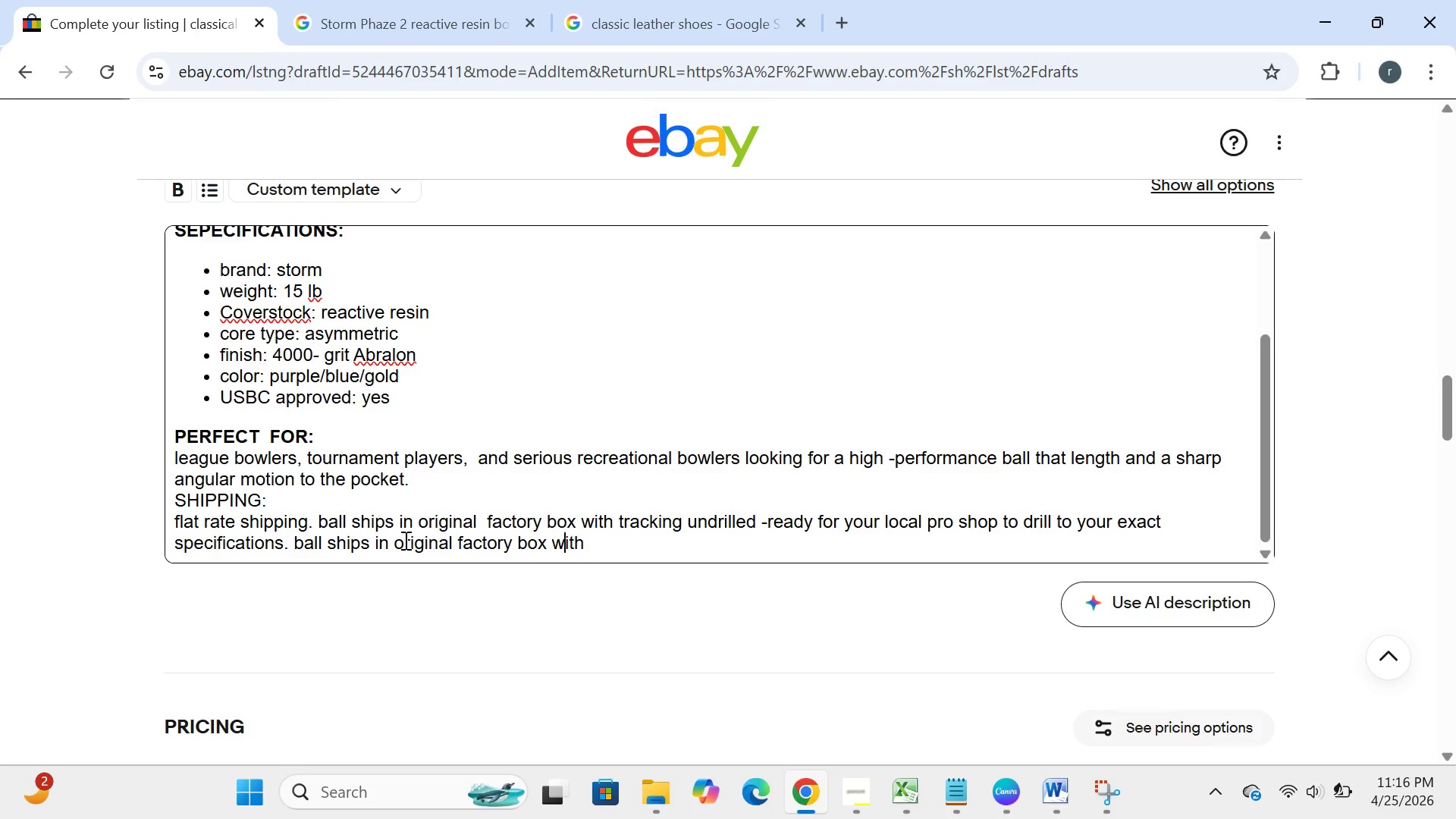 
key(ArrowRight)
 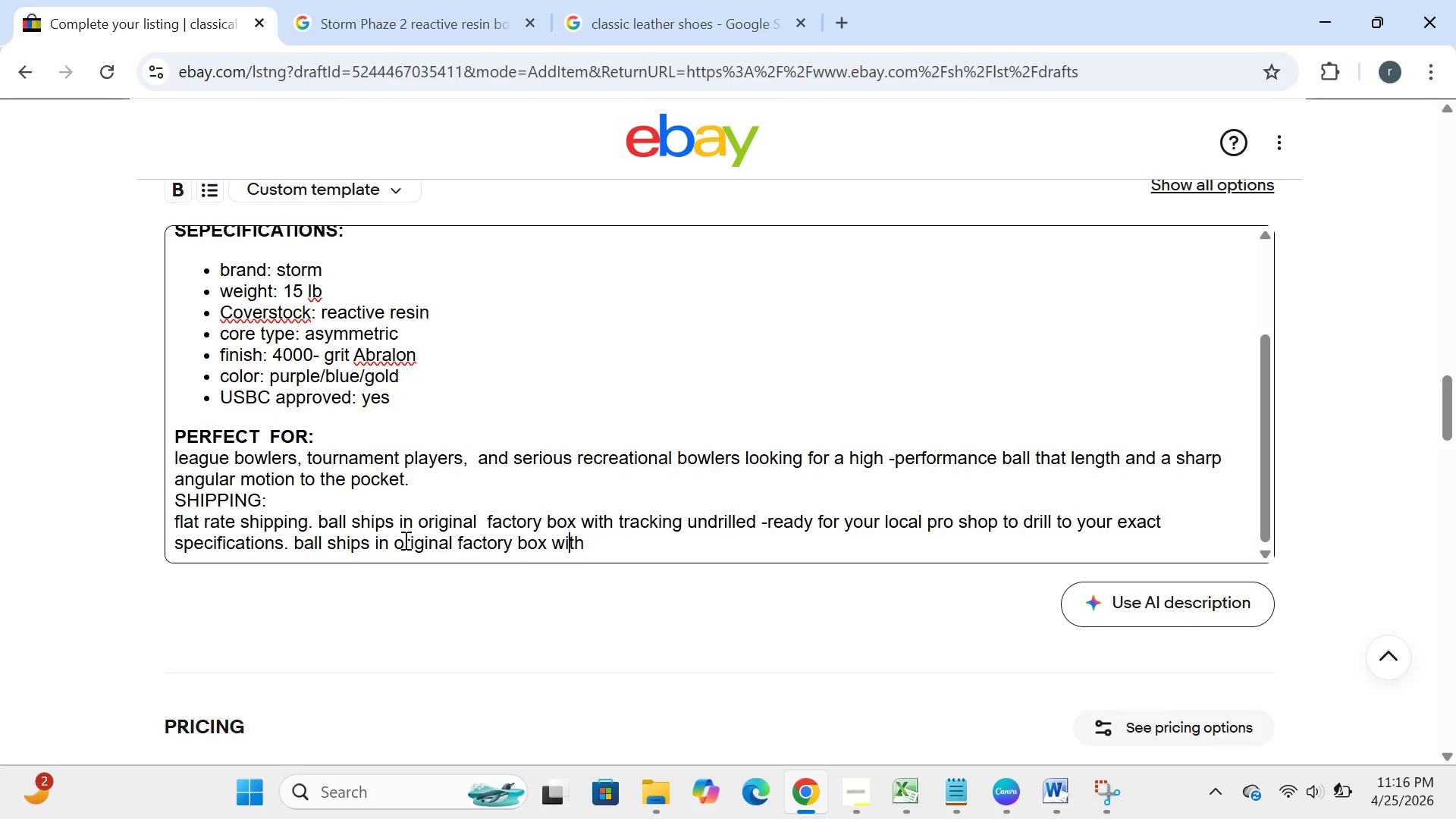 
key(ArrowRight)
 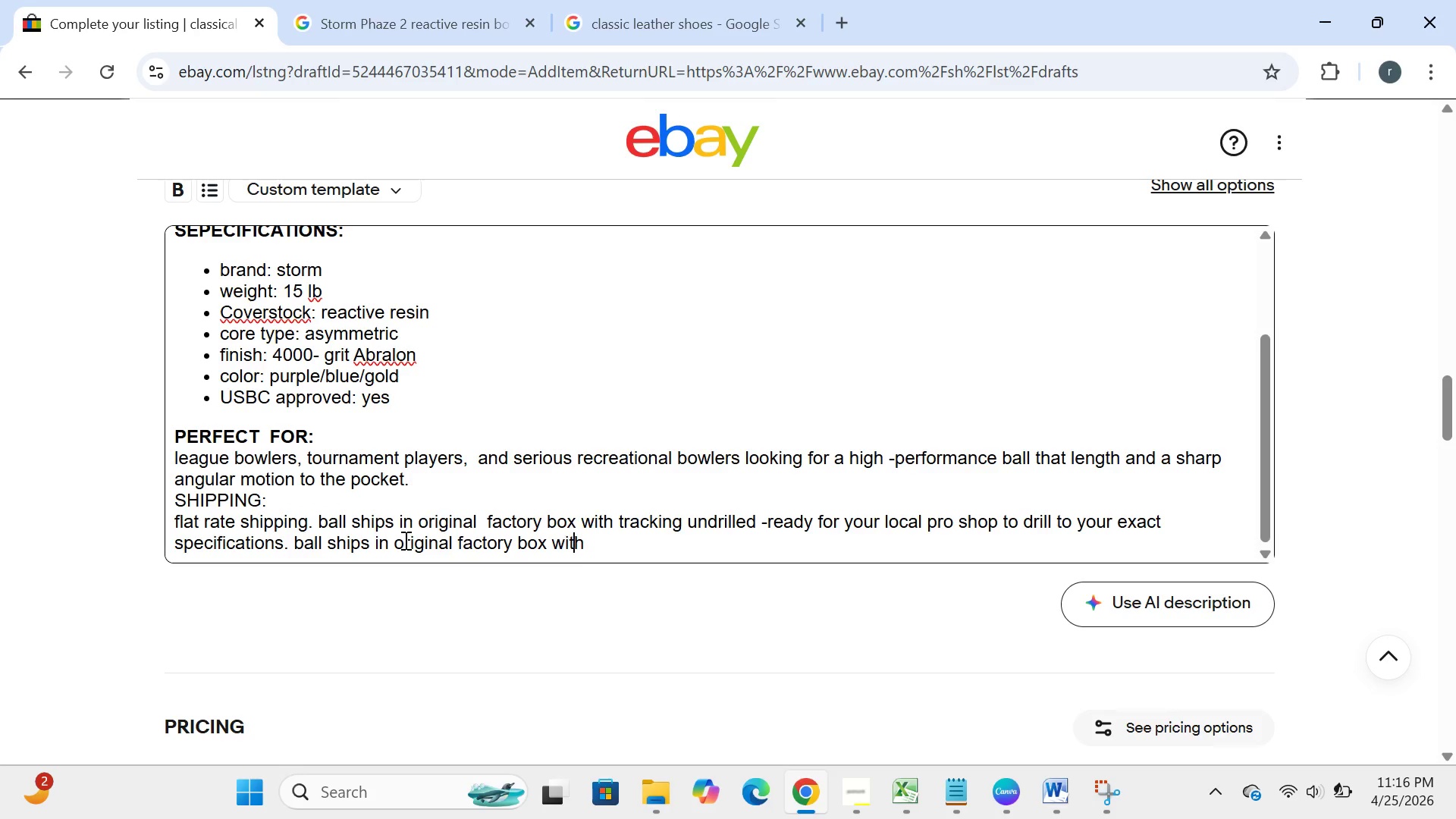 
key(ArrowRight)
 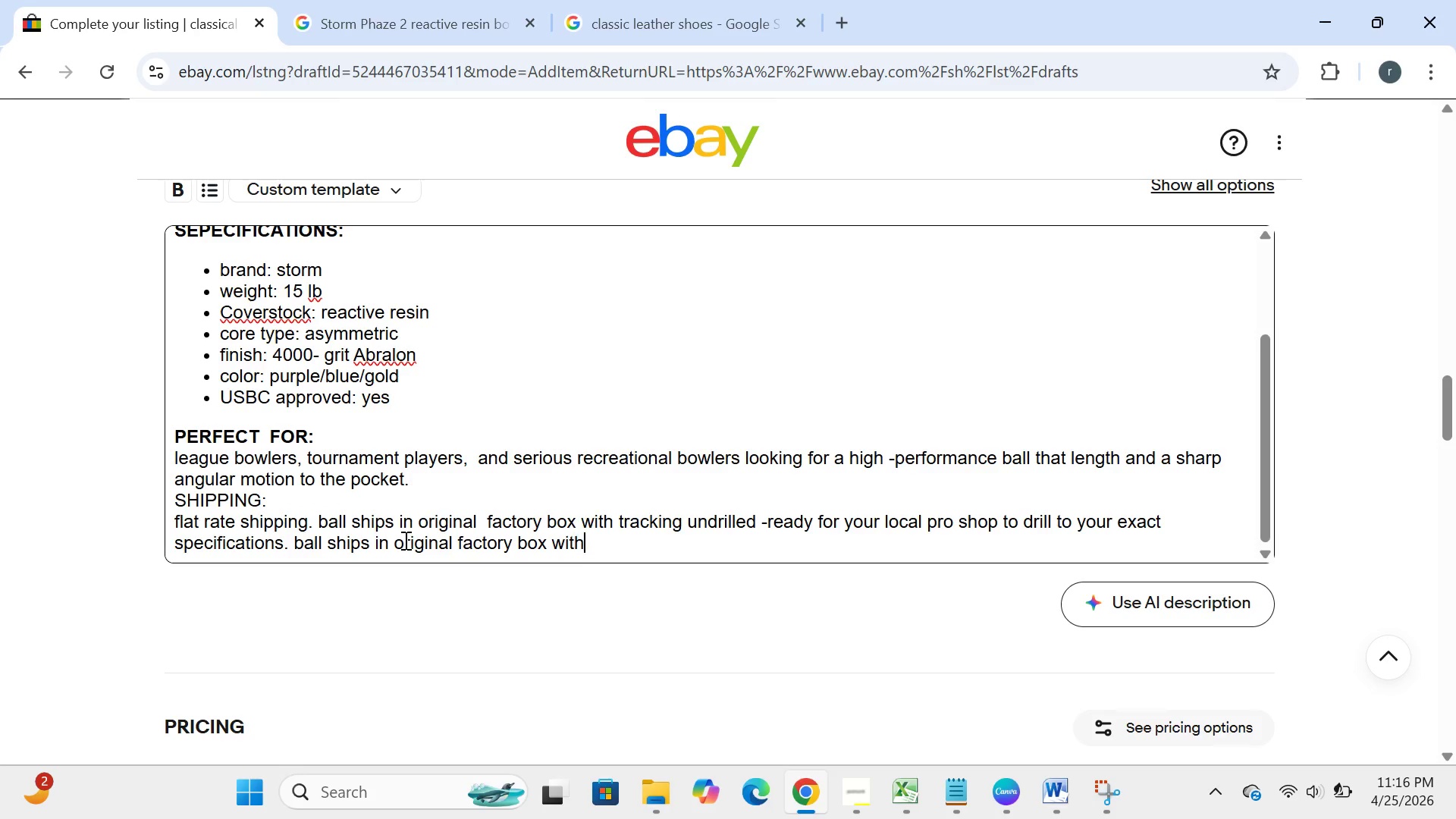 
key(ArrowRight)
 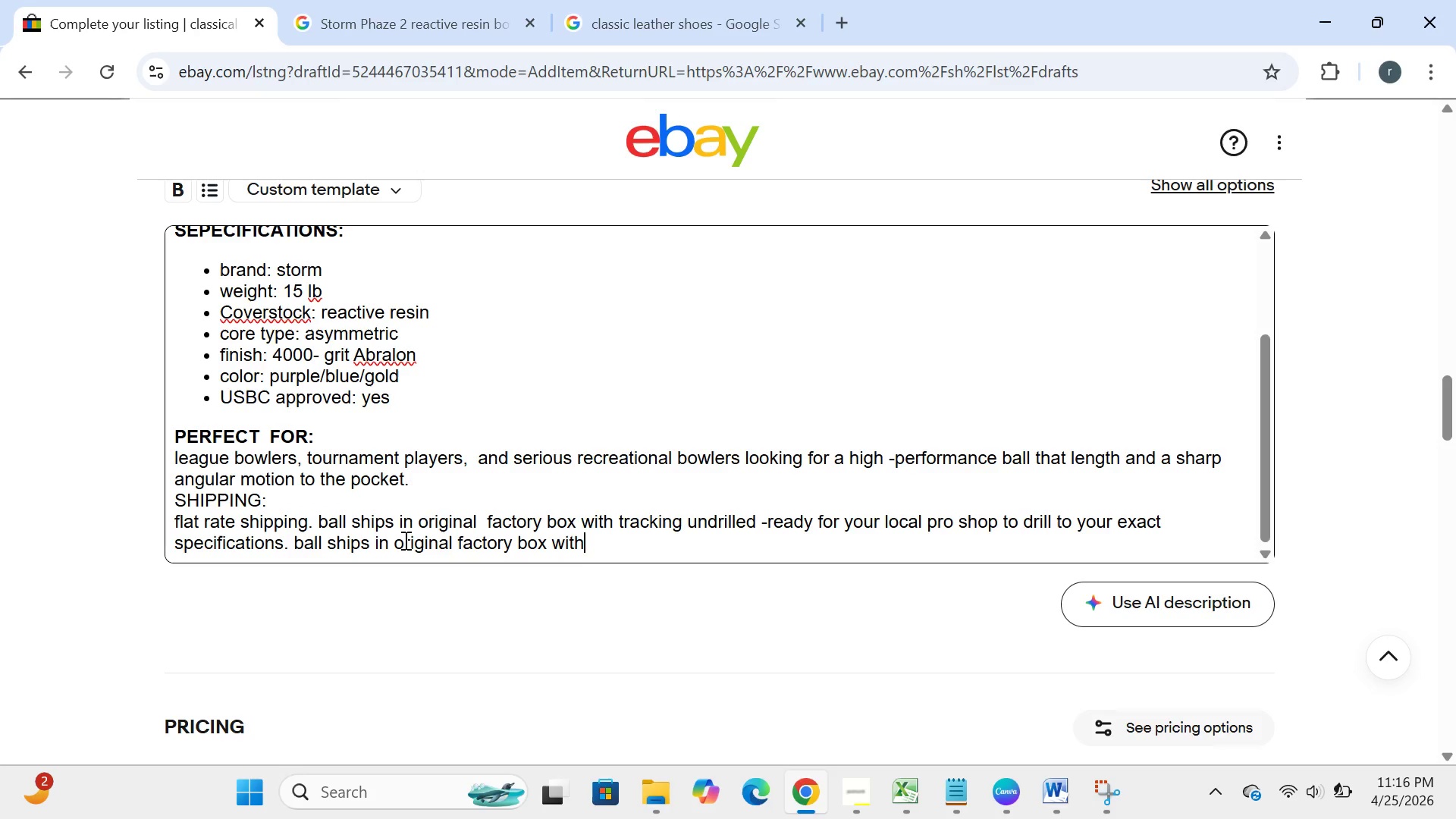 
key(ArrowRight)
 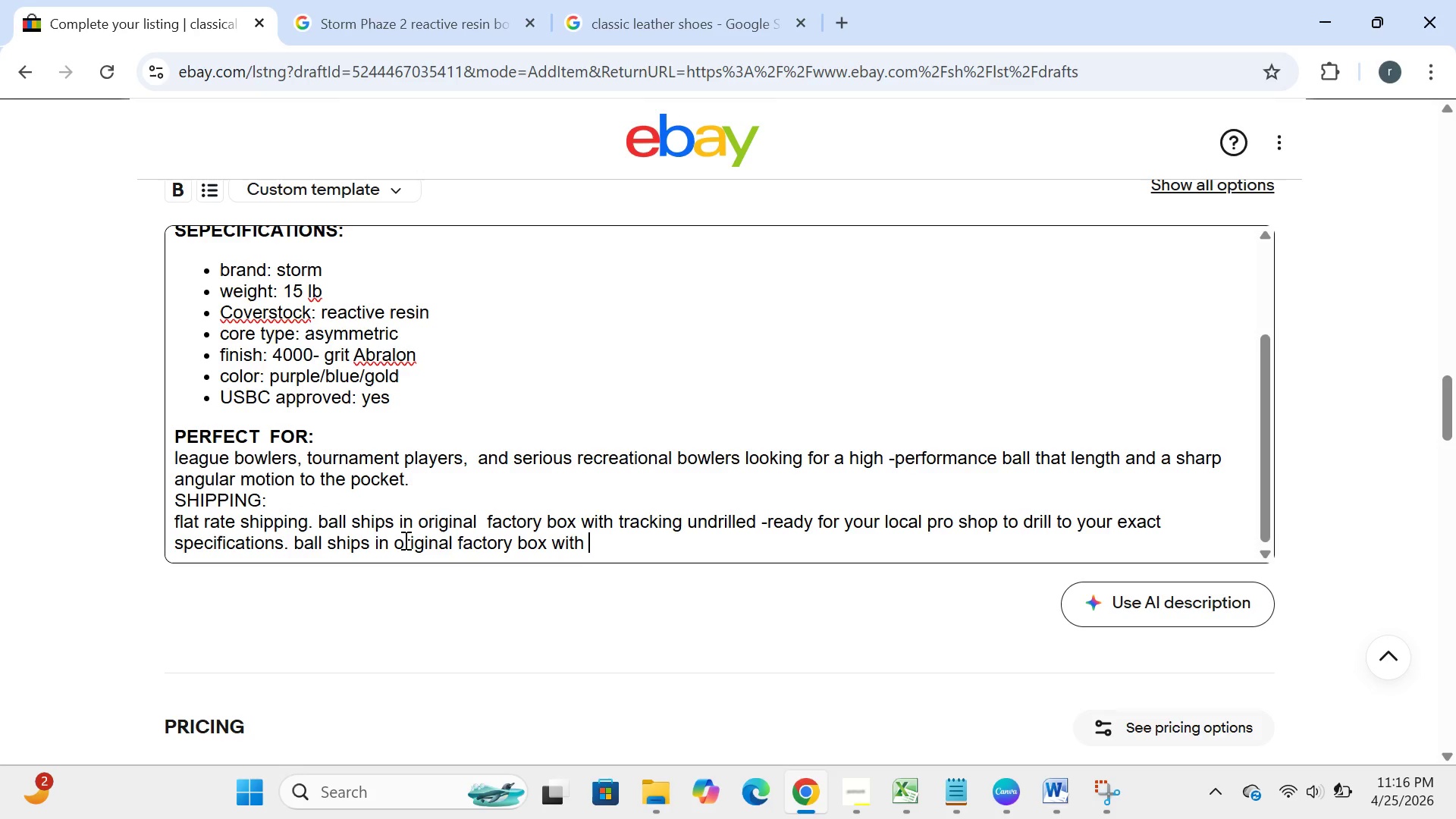 
type( tracking undrilled -ready for locak)
key(Backspace)
type(l pro shop to deill)
key(Backspace)
key(Backspace)
key(Backspace)
key(Backspace)
type(rill to )
 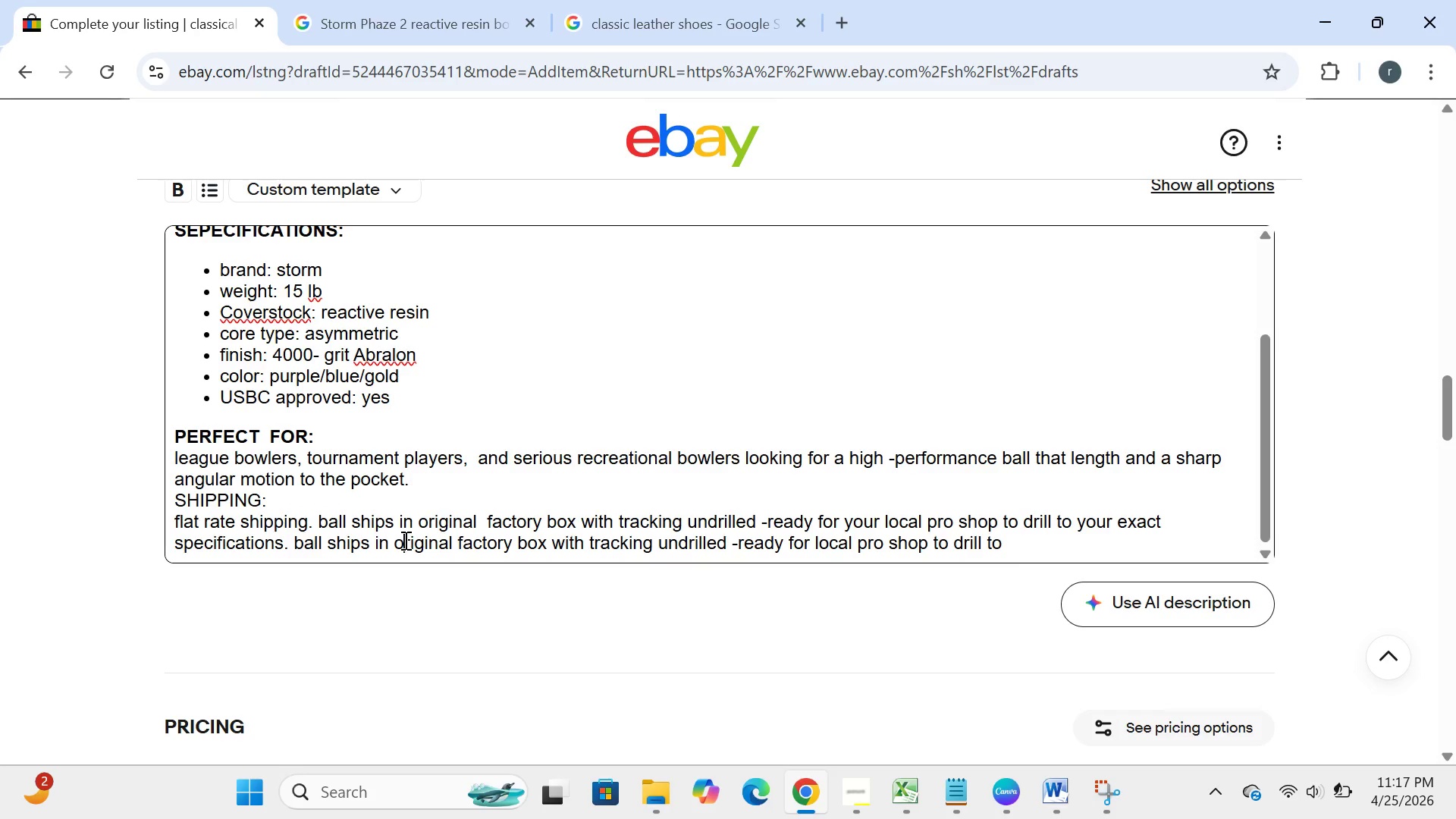 
left_click([404, 540])
 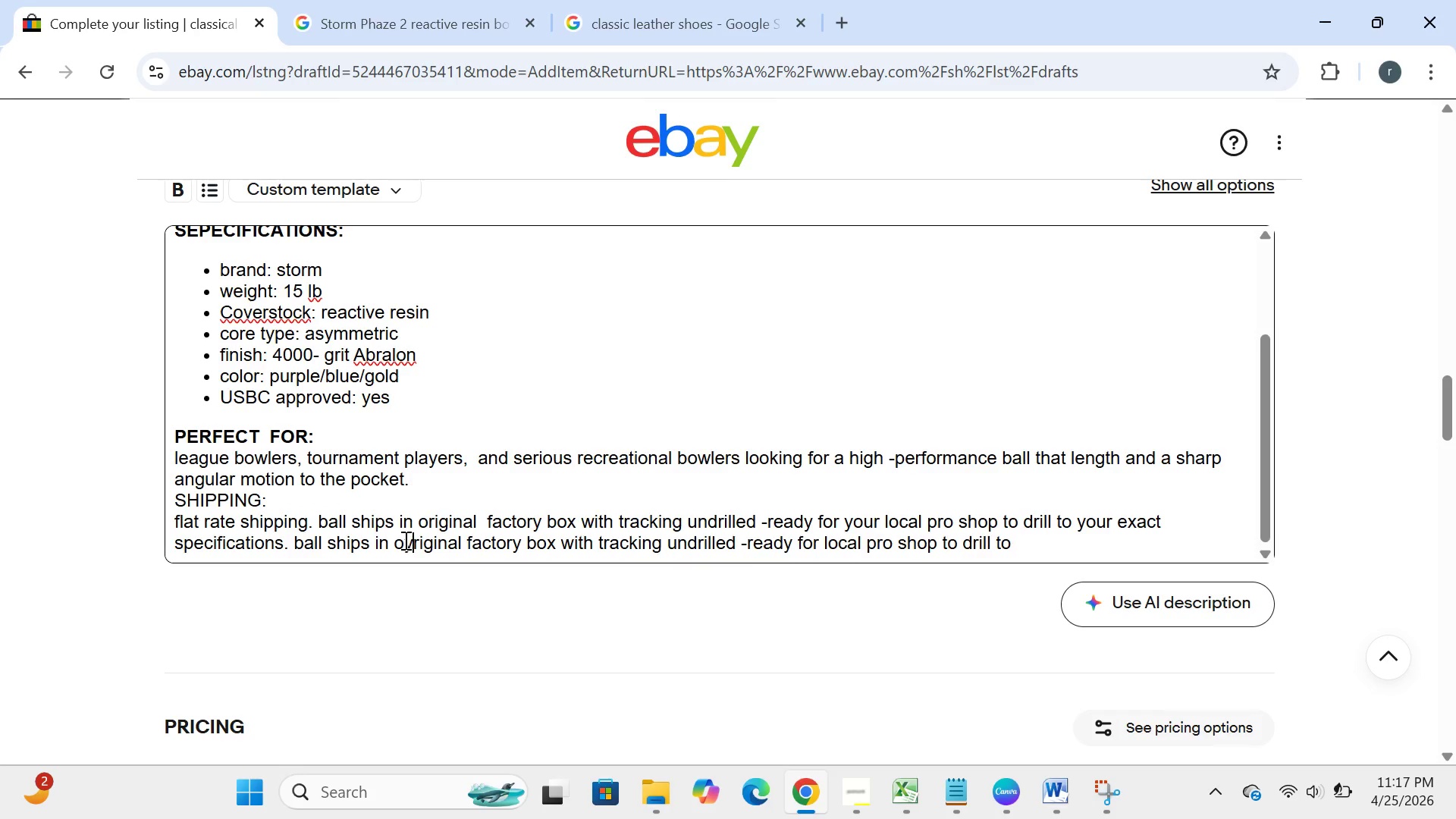 
type(your )
key(Backspace)
key(Backspace)
key(Backspace)
key(Backspace)
key(Backspace)
 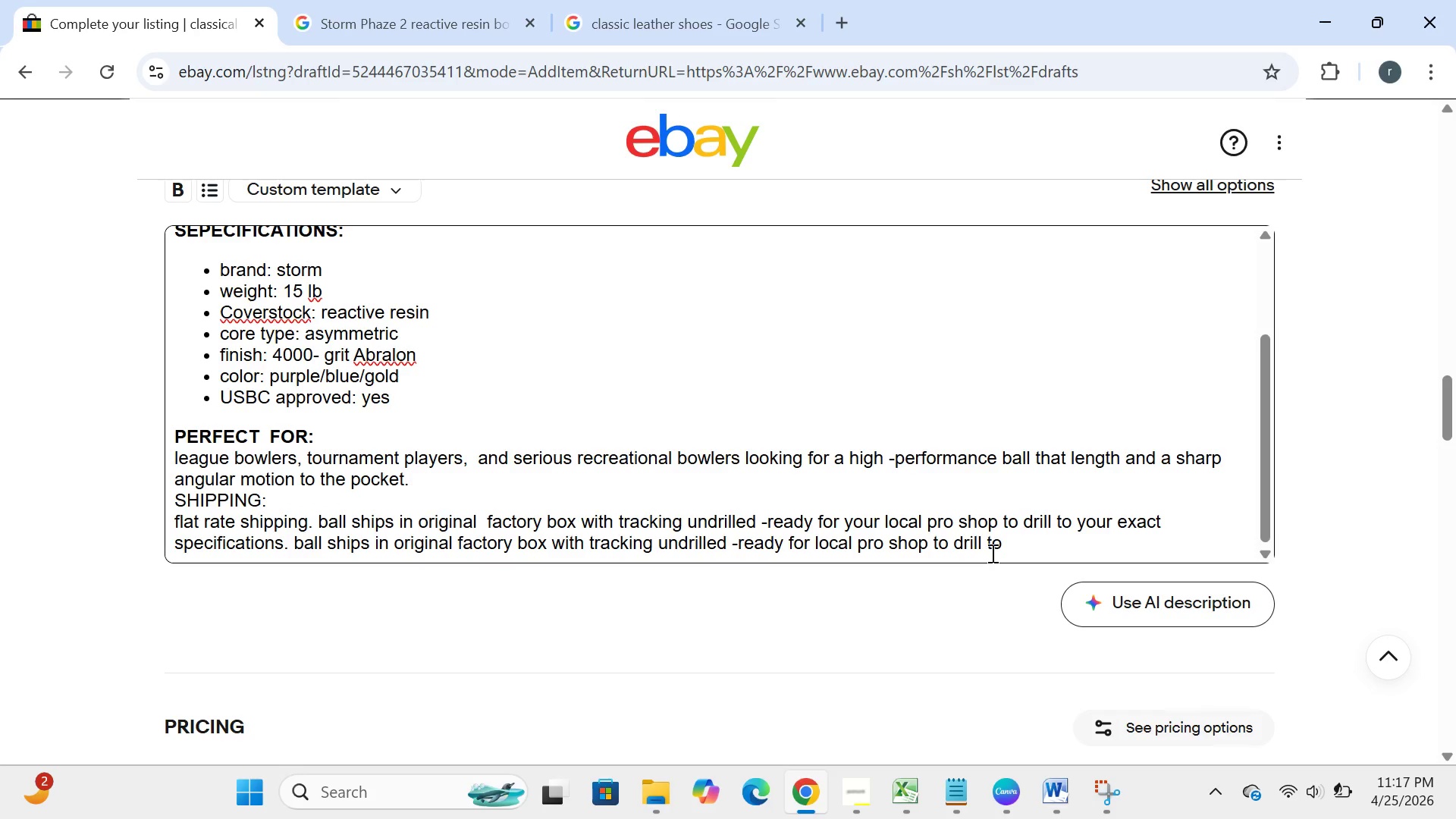 
left_click([1033, 544])
 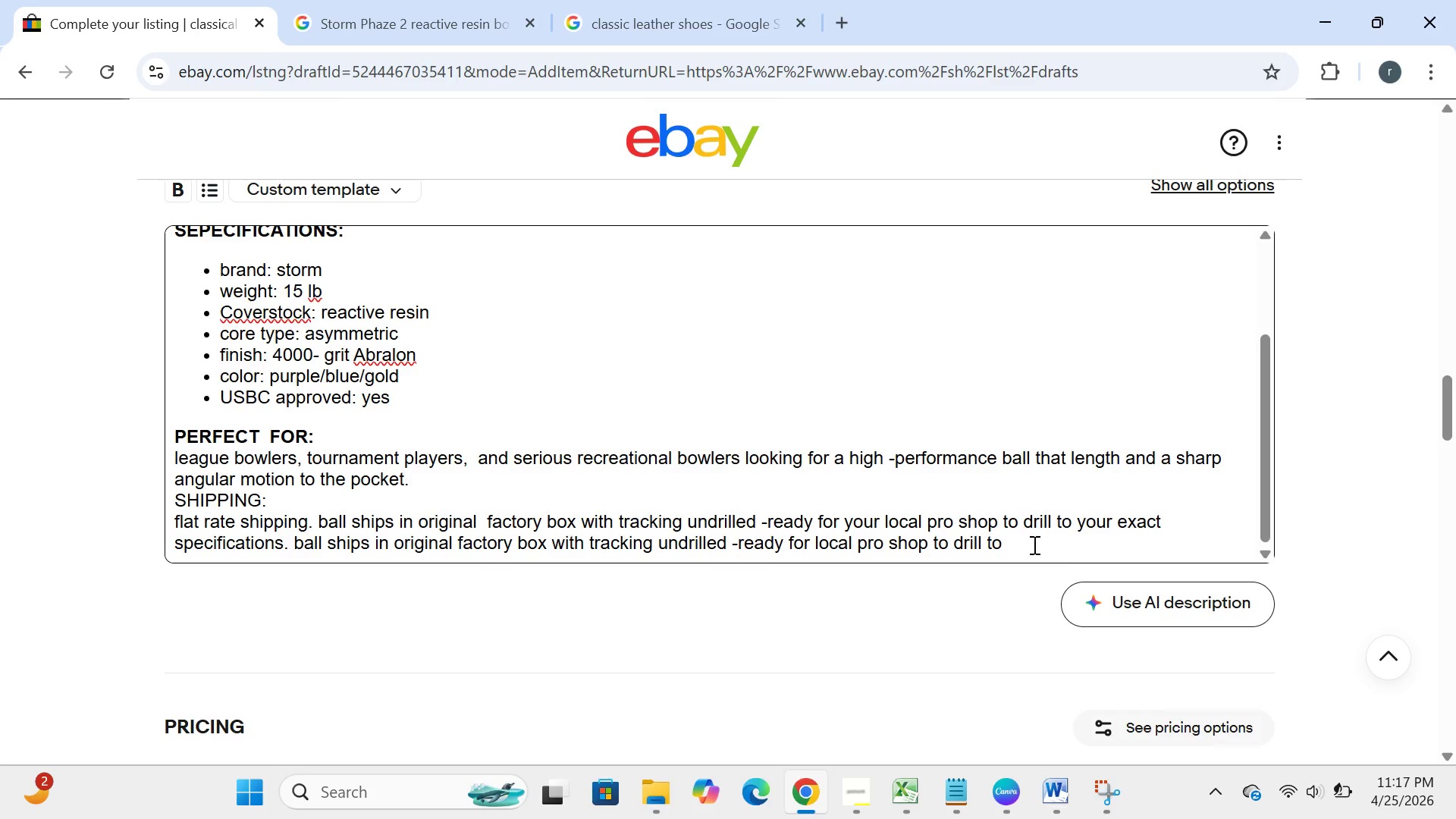 
type(ypur )
key(Backspace)
key(Backspace)
key(Backspace)
key(Backspace)
type(our exact flat rate shipping )
 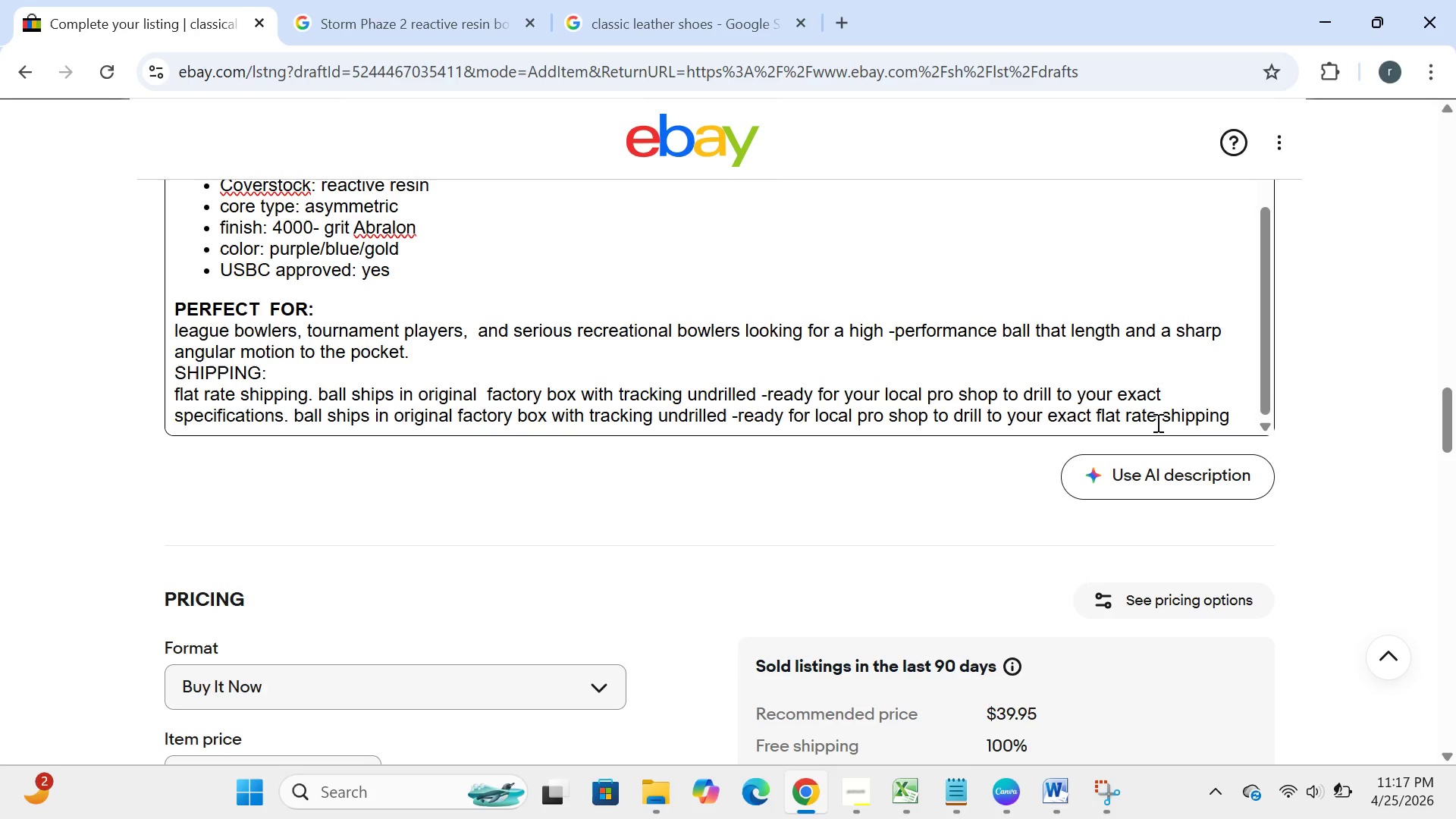 
wait(9.73)
 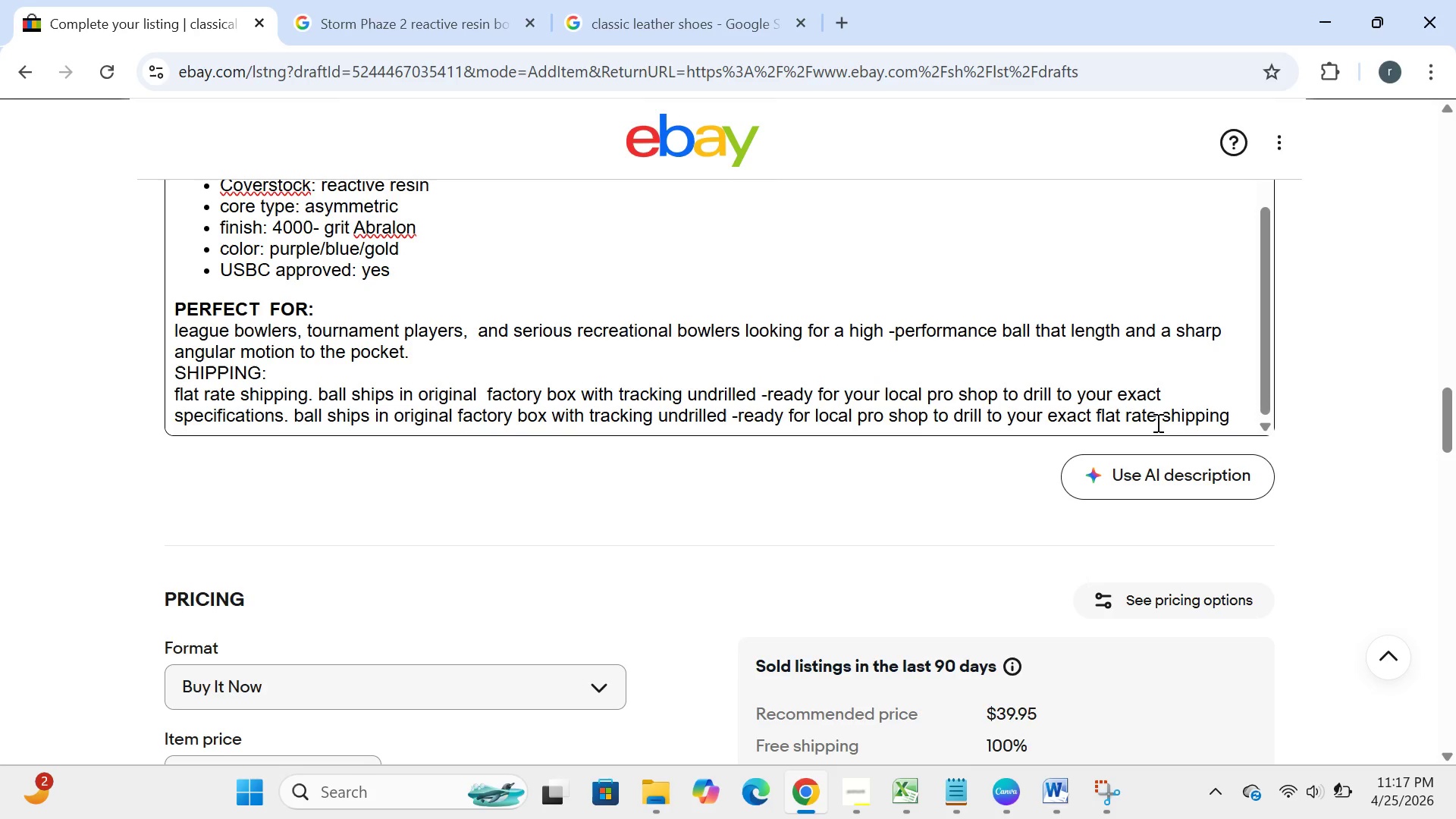 
type( flate shipping)
 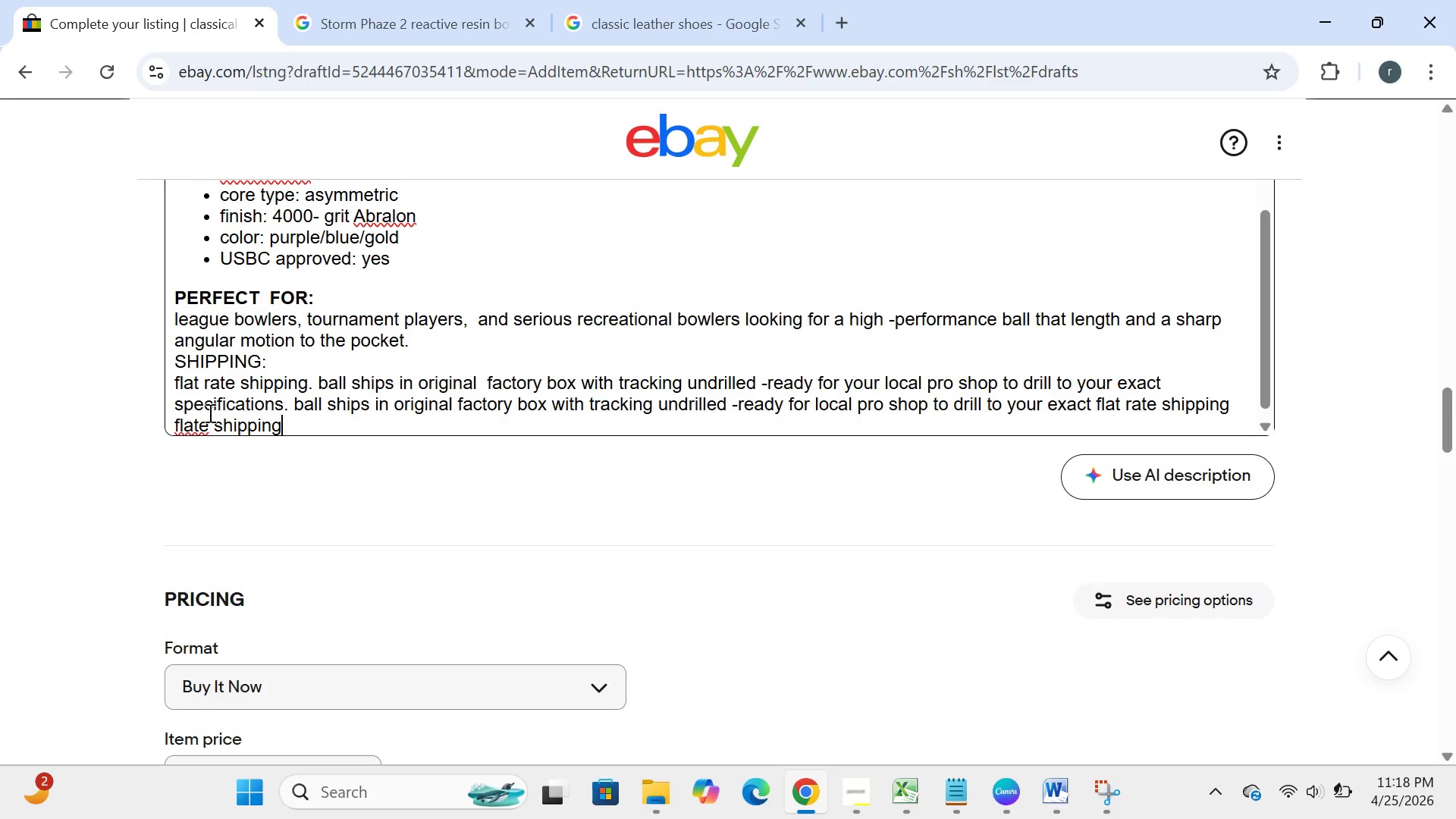 
left_click([206, 422])
 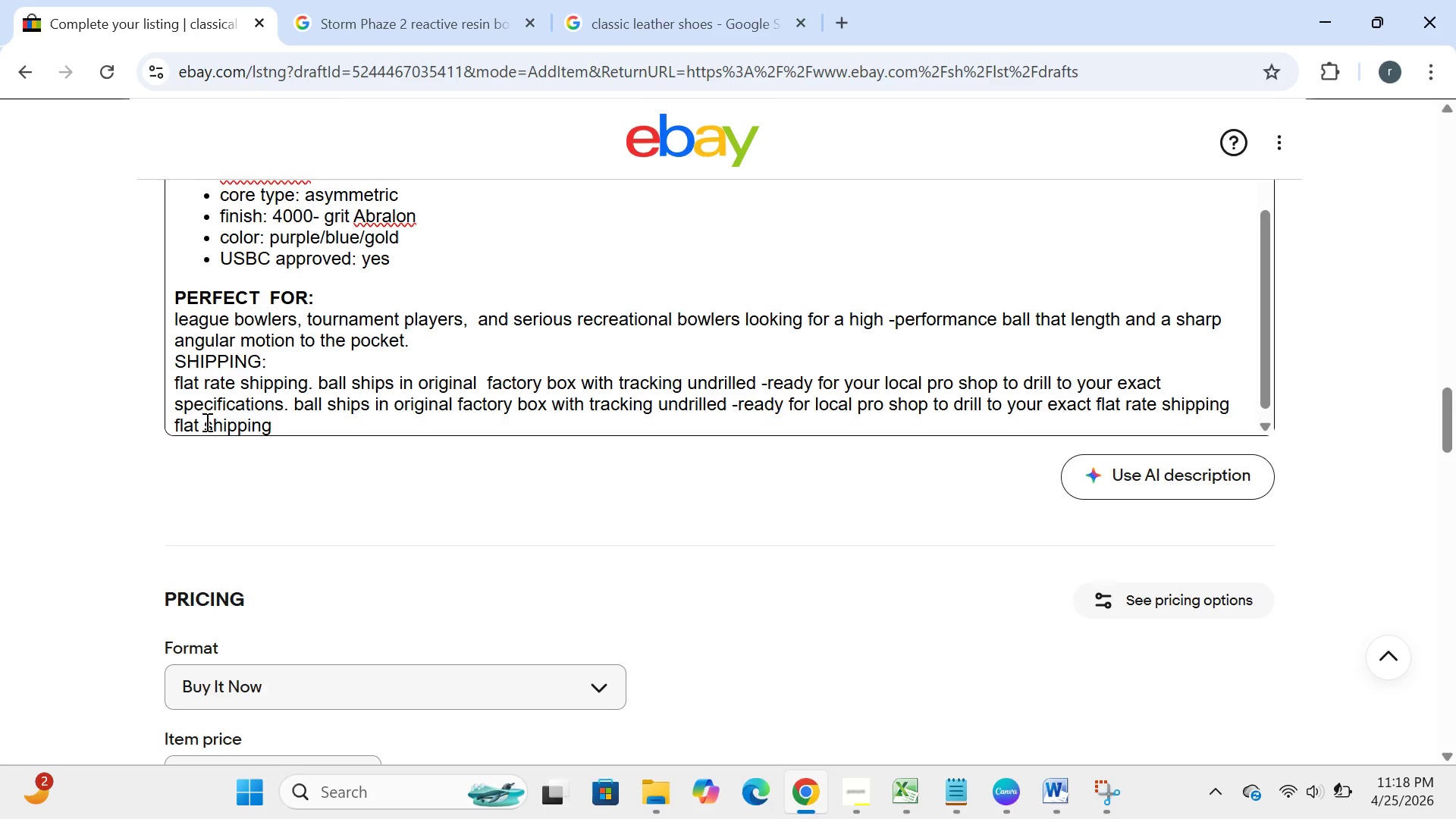 
key(Backspace)
 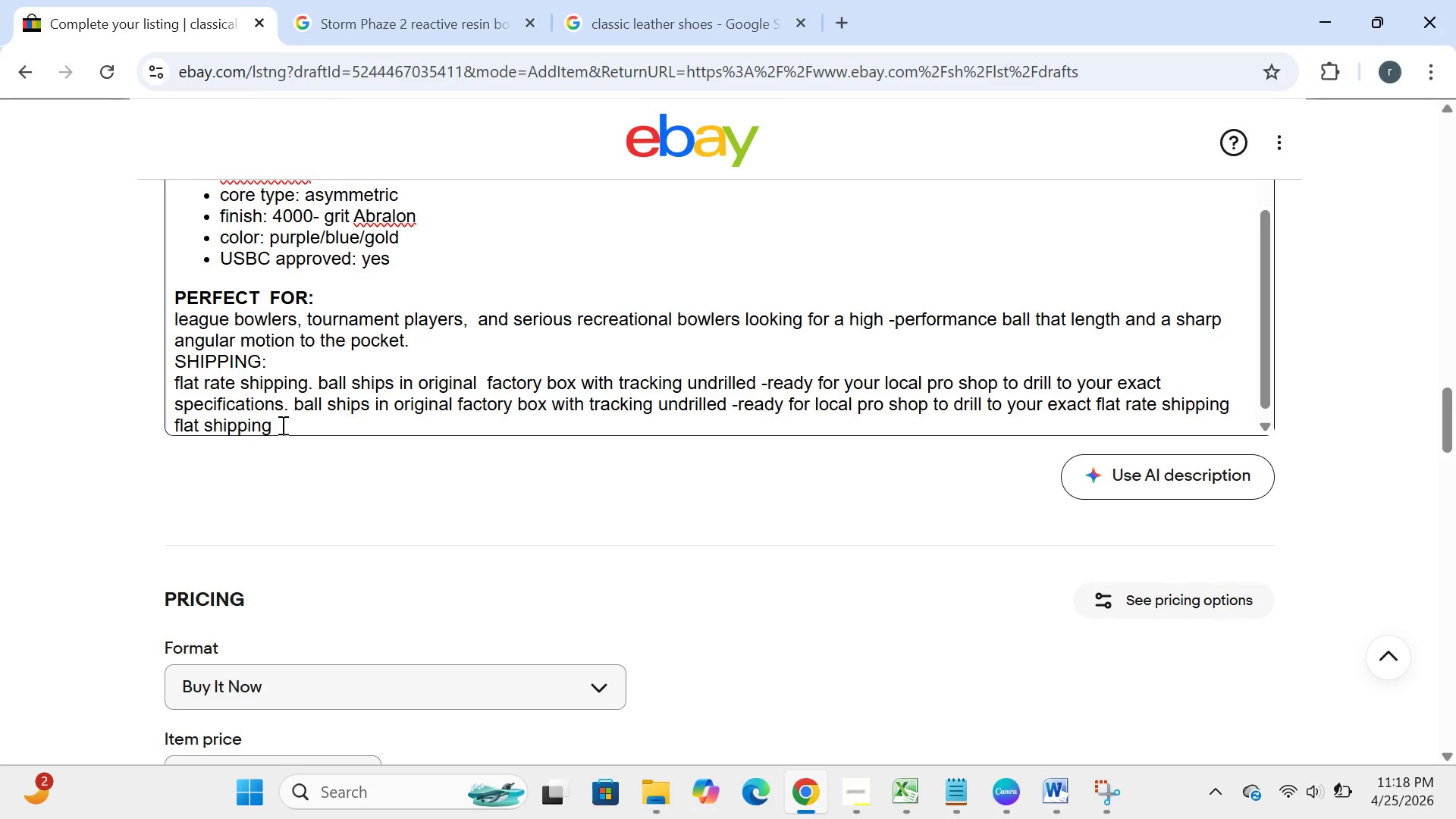 
left_click([281, 425])
 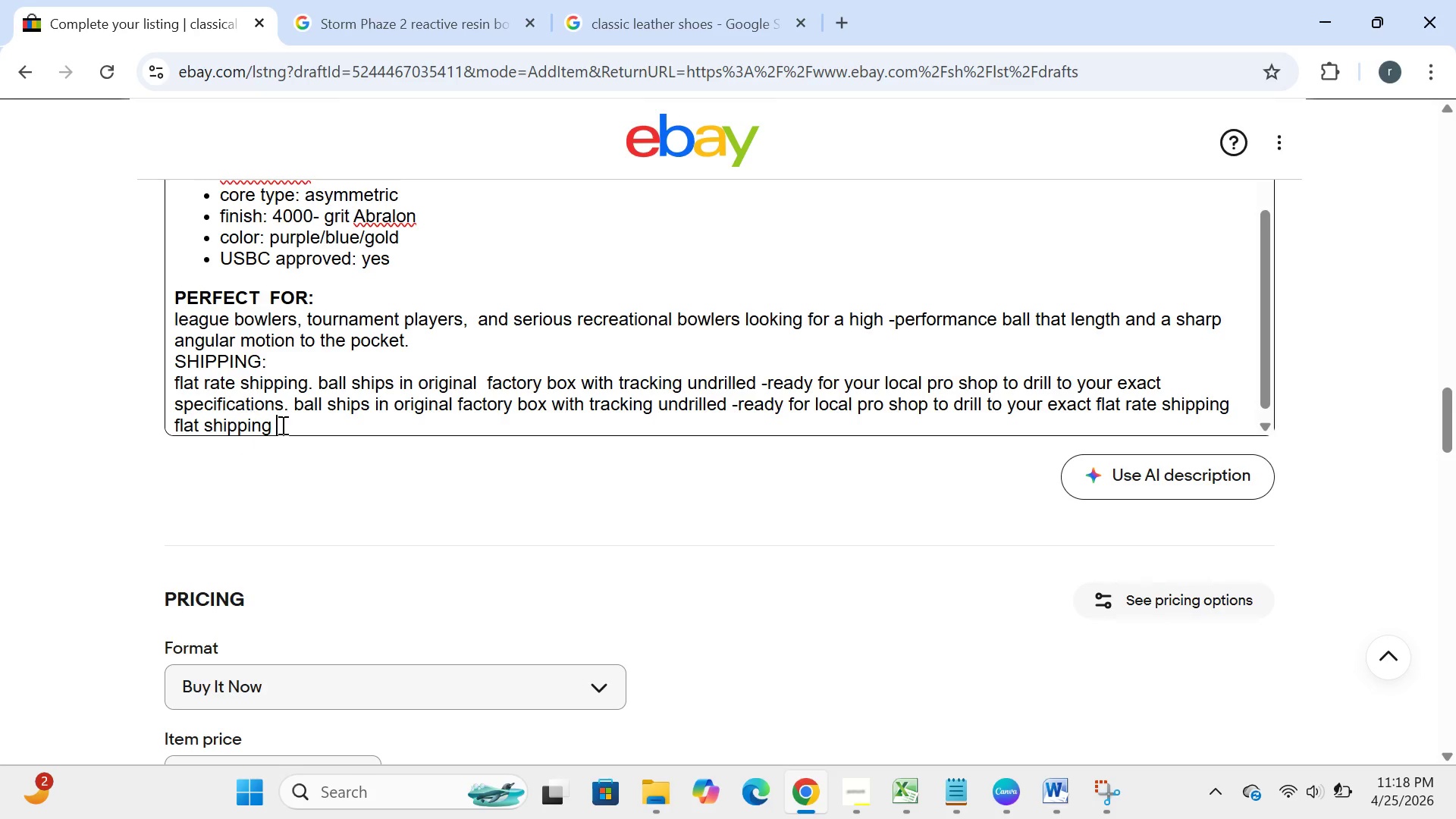 
type( ball ships in orginal factoryb)
 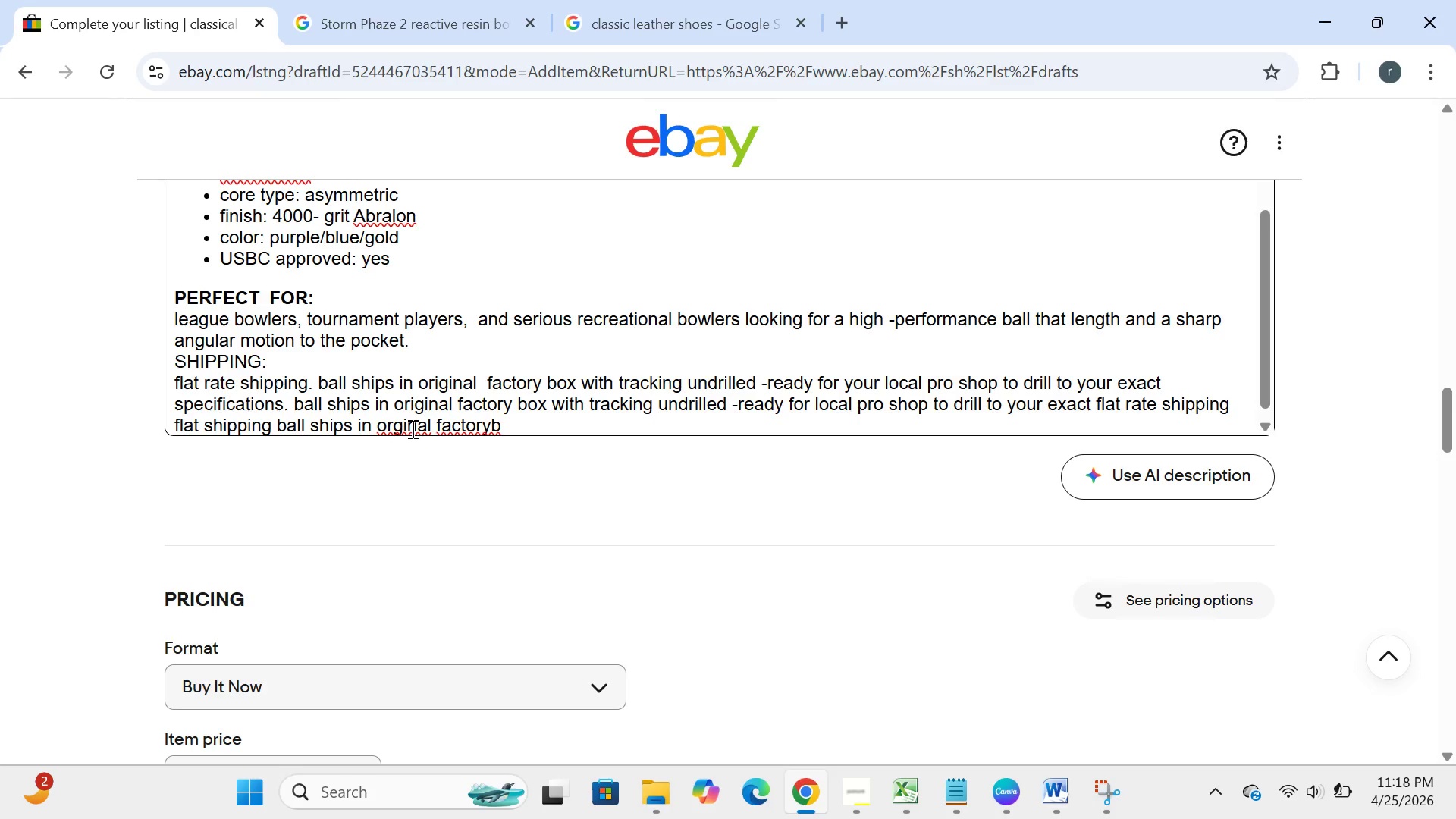 
left_click([394, 429])
 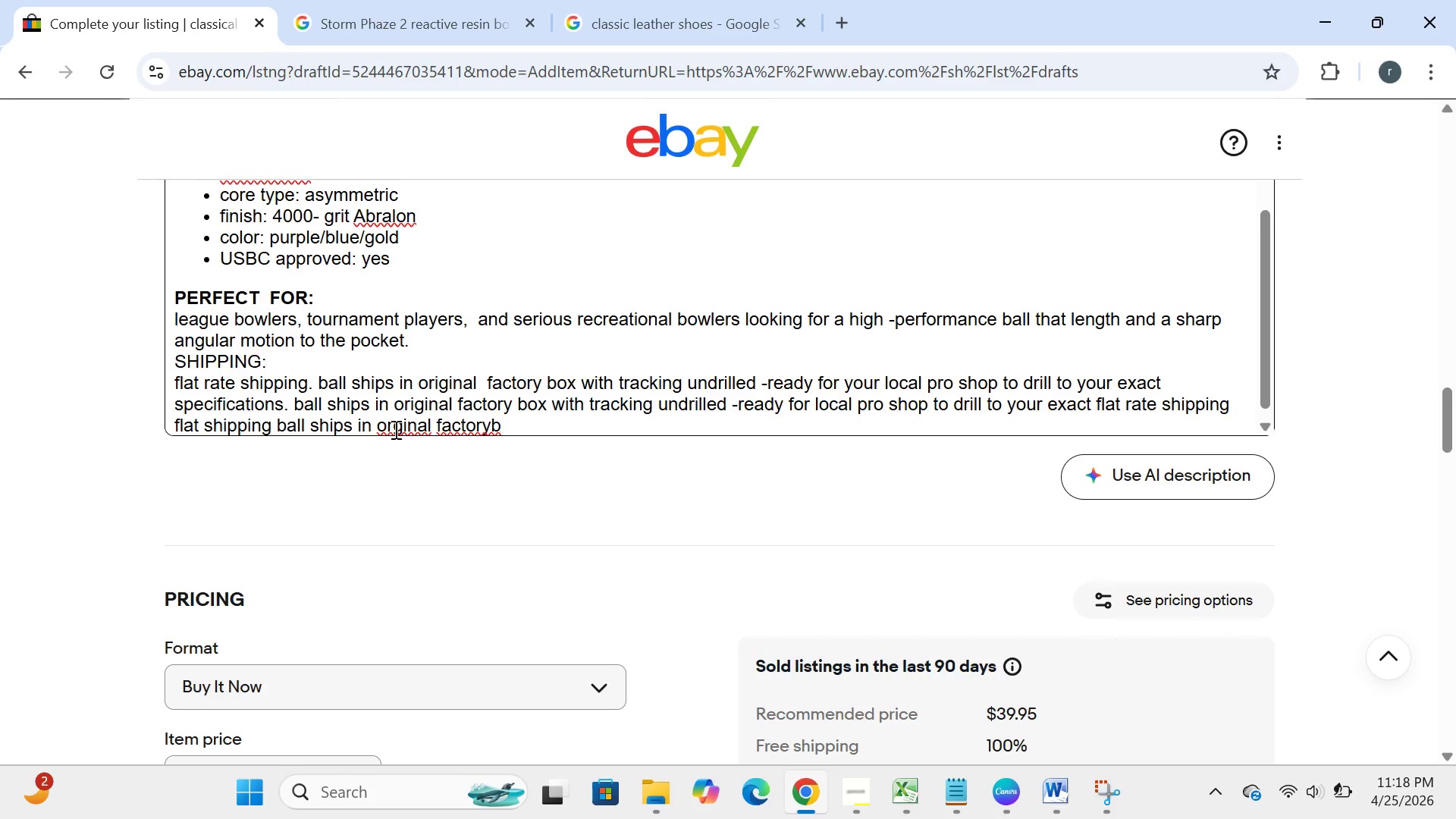 
key(I)
 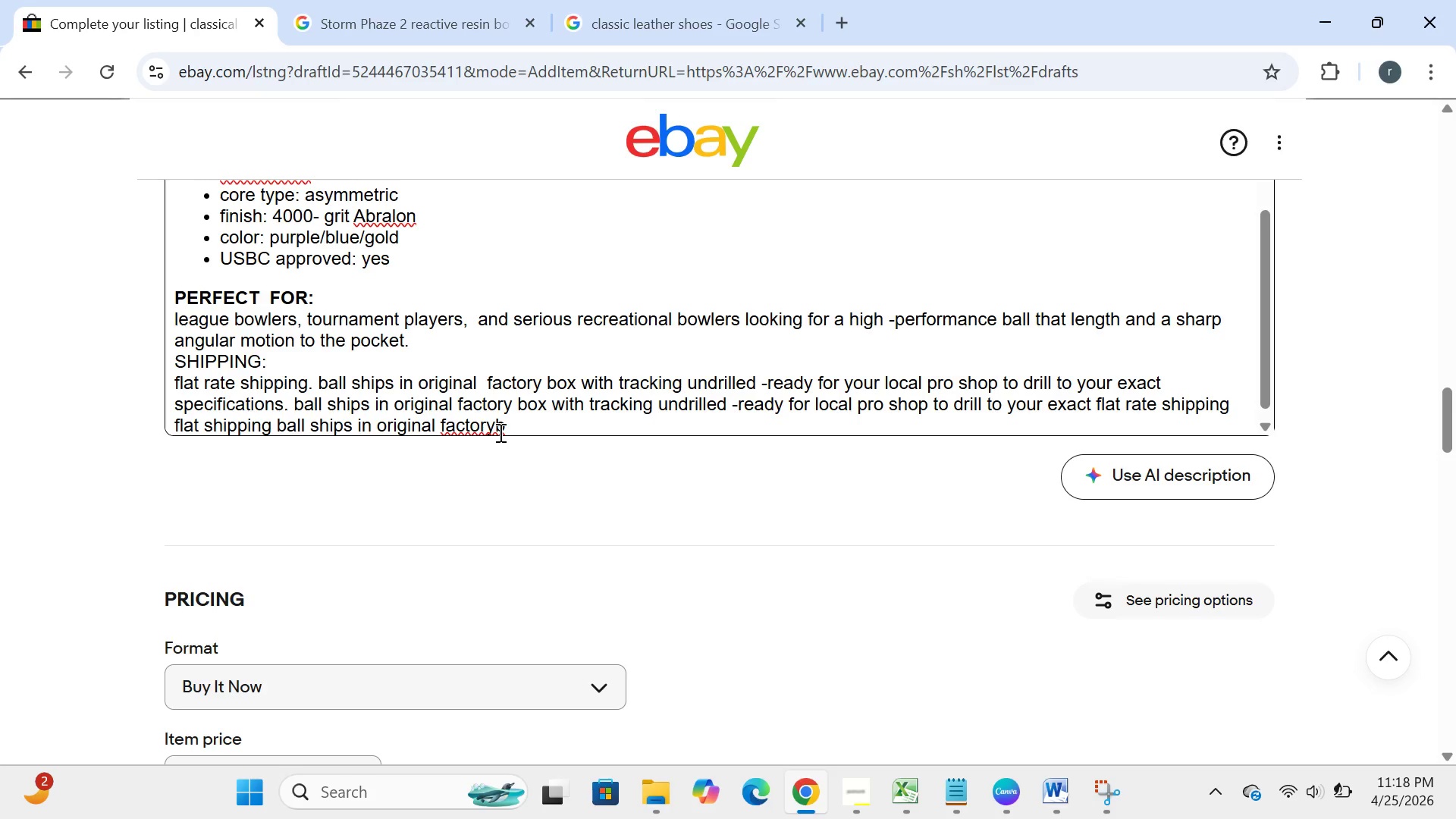 
left_click([512, 431])
 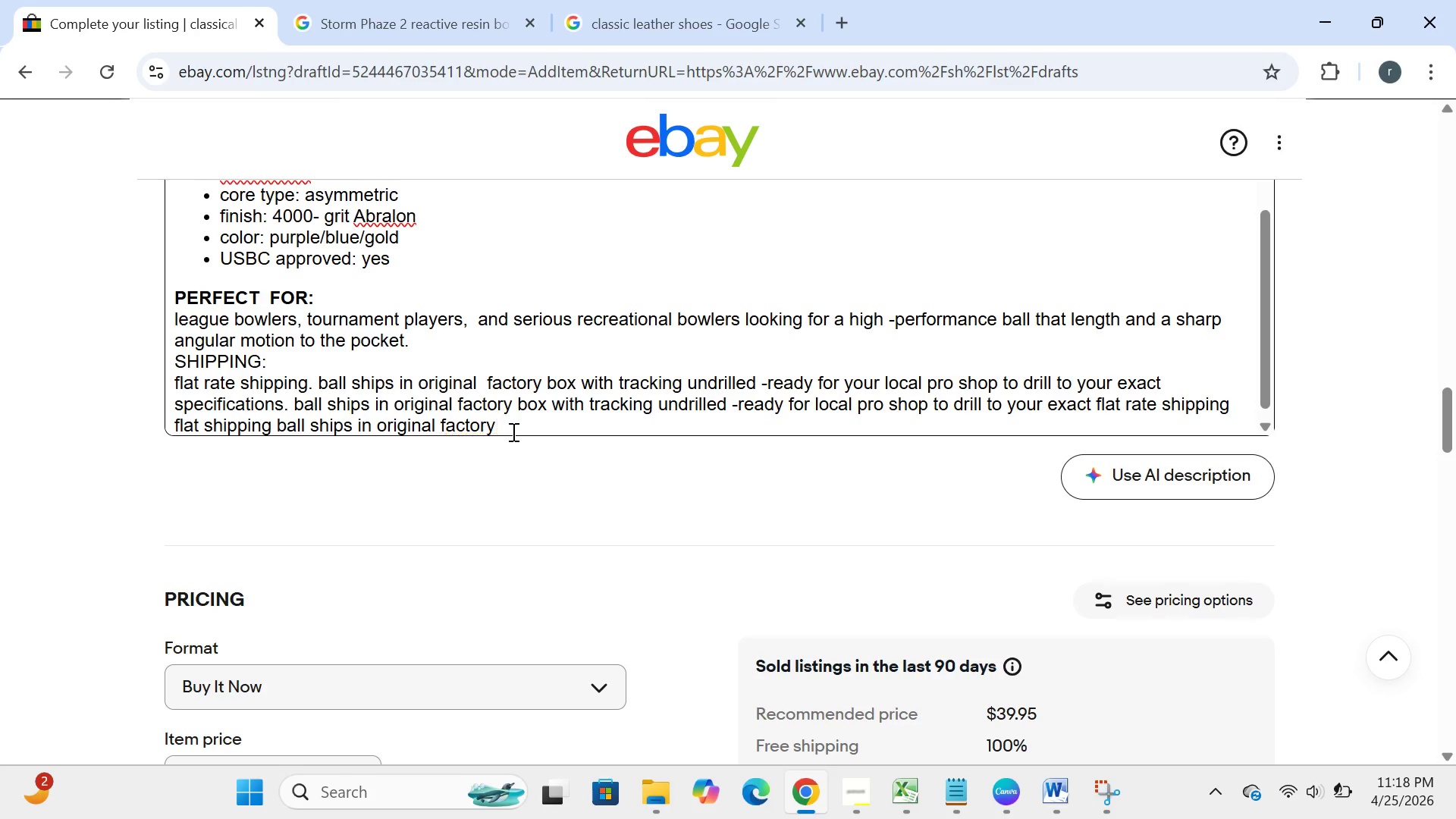 
key(Backspace)
type( boc)
key(Backspace)
type(xwithtracking undrilled-ready for your local pro shopn)
key(Backspace)
type( to drill to yor exact )
 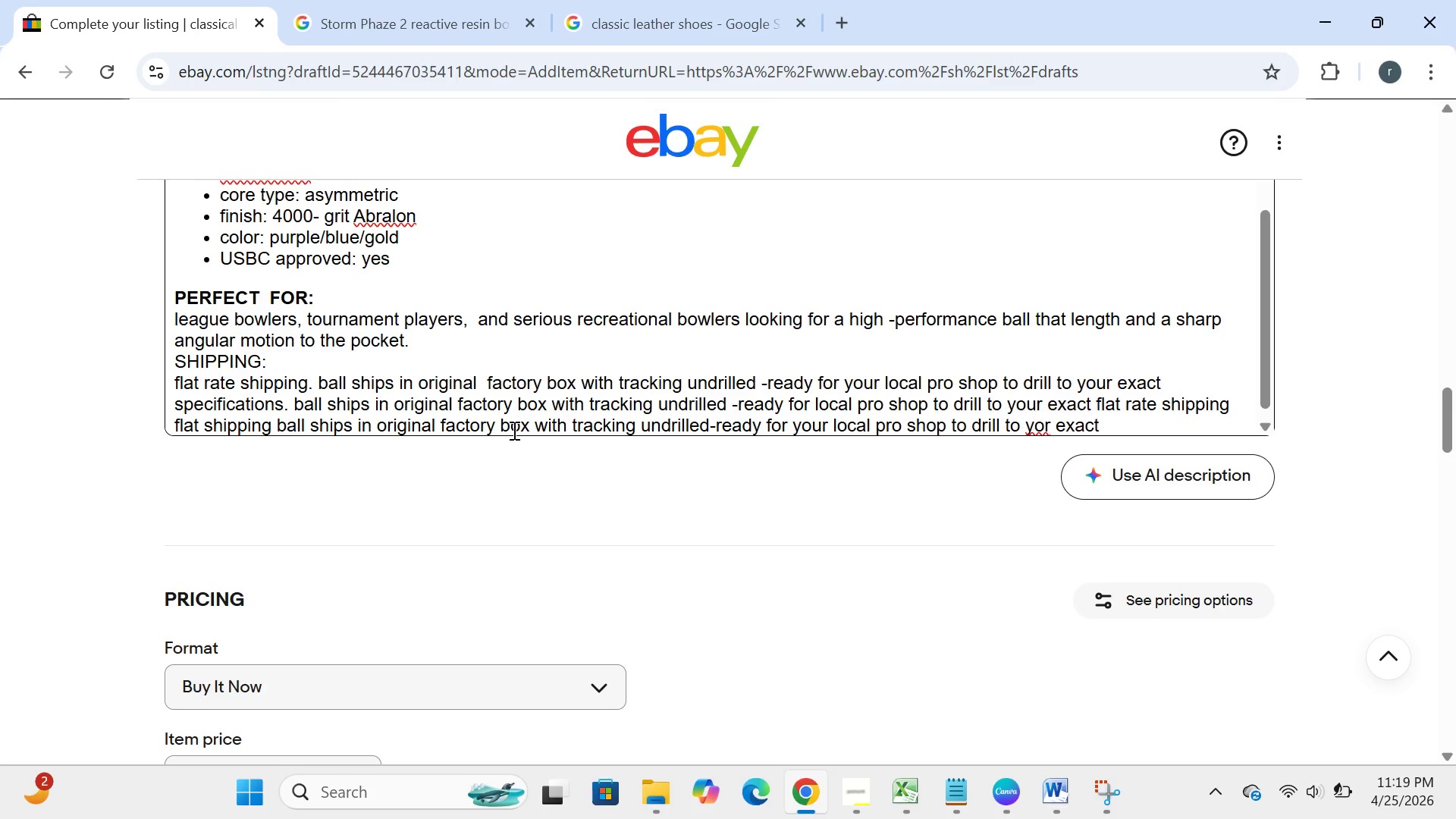 
left_click([1052, 426])
 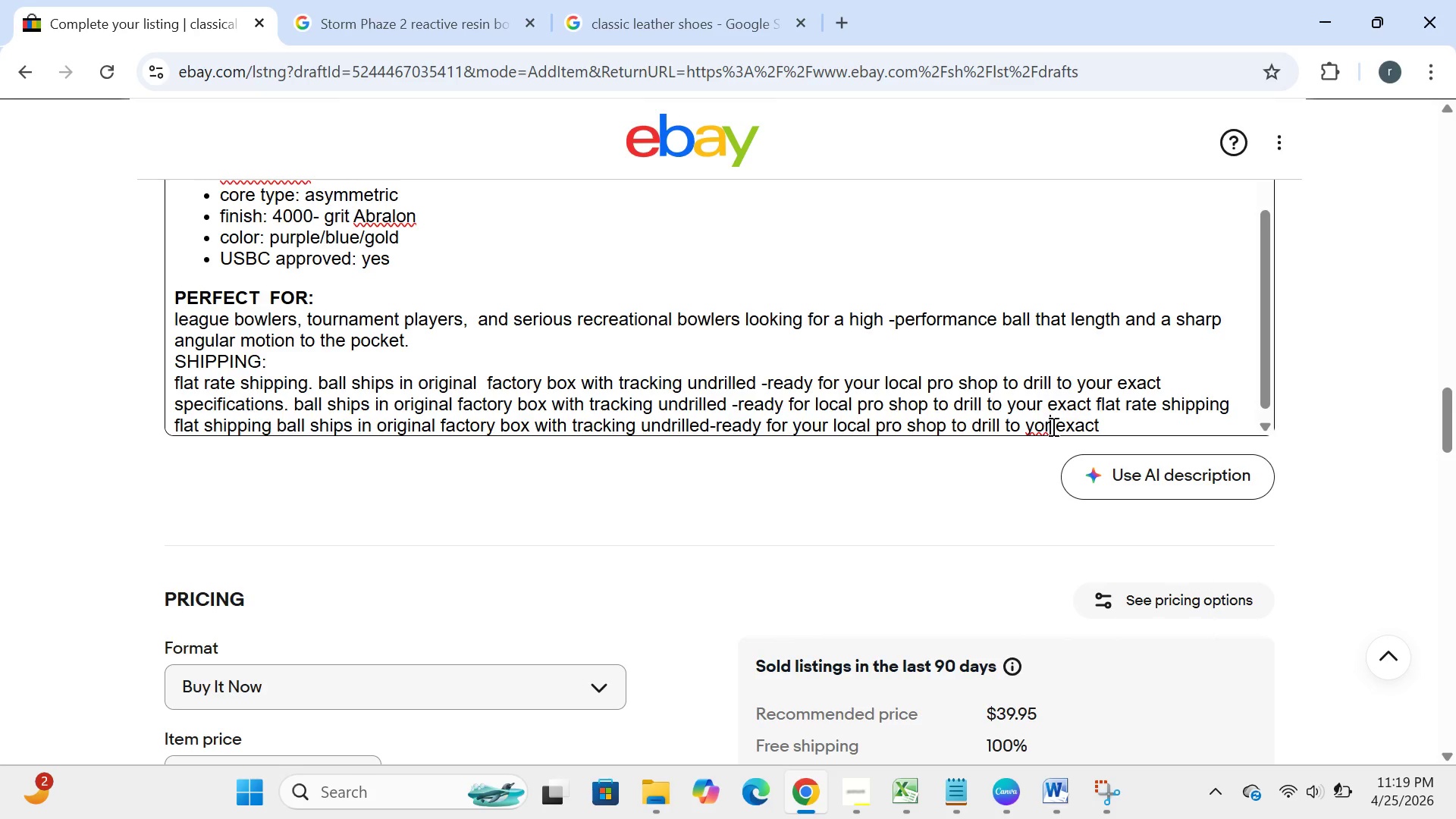 
key(Backspace)
type(ur)
 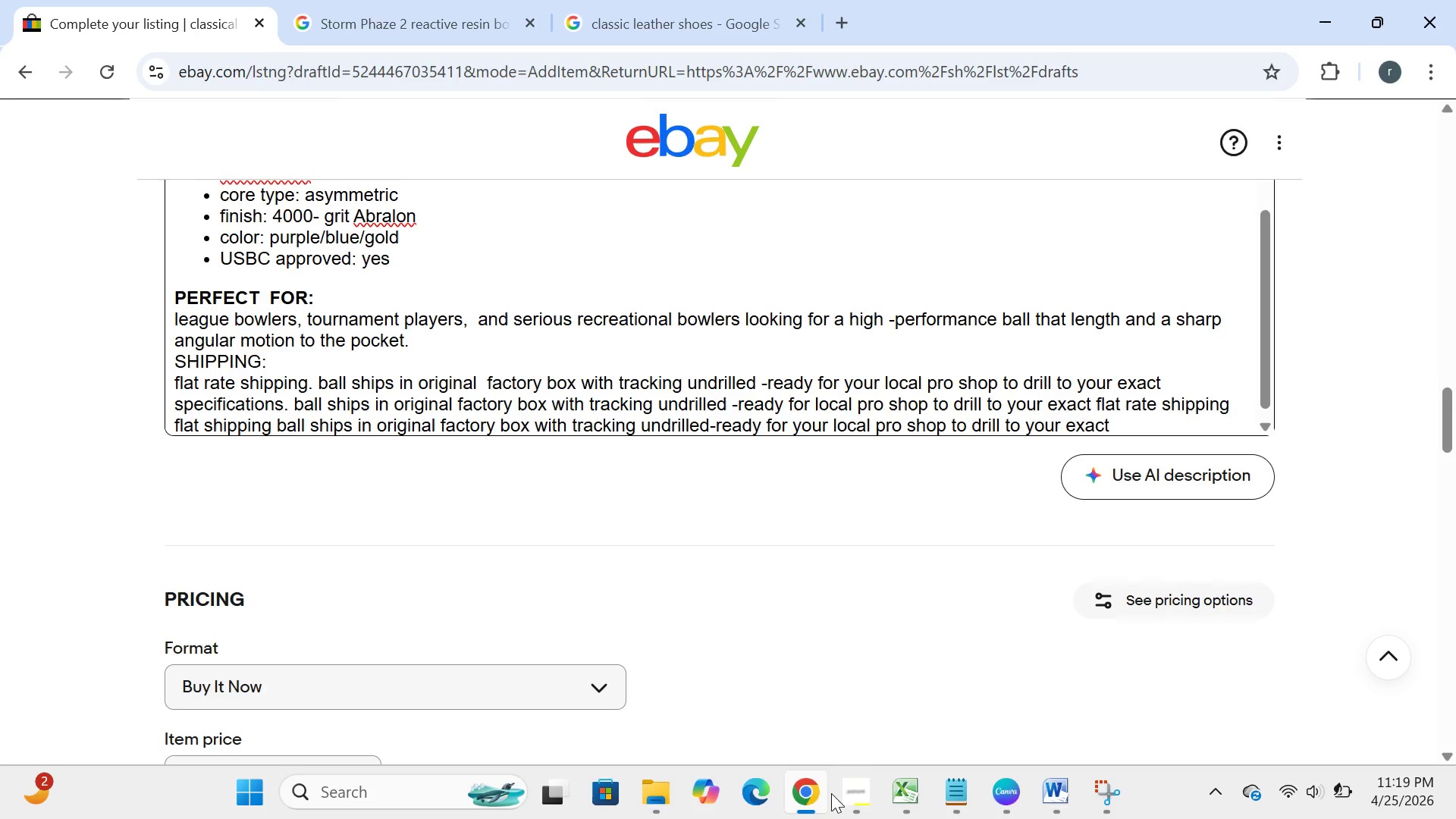 
left_click([858, 799])